 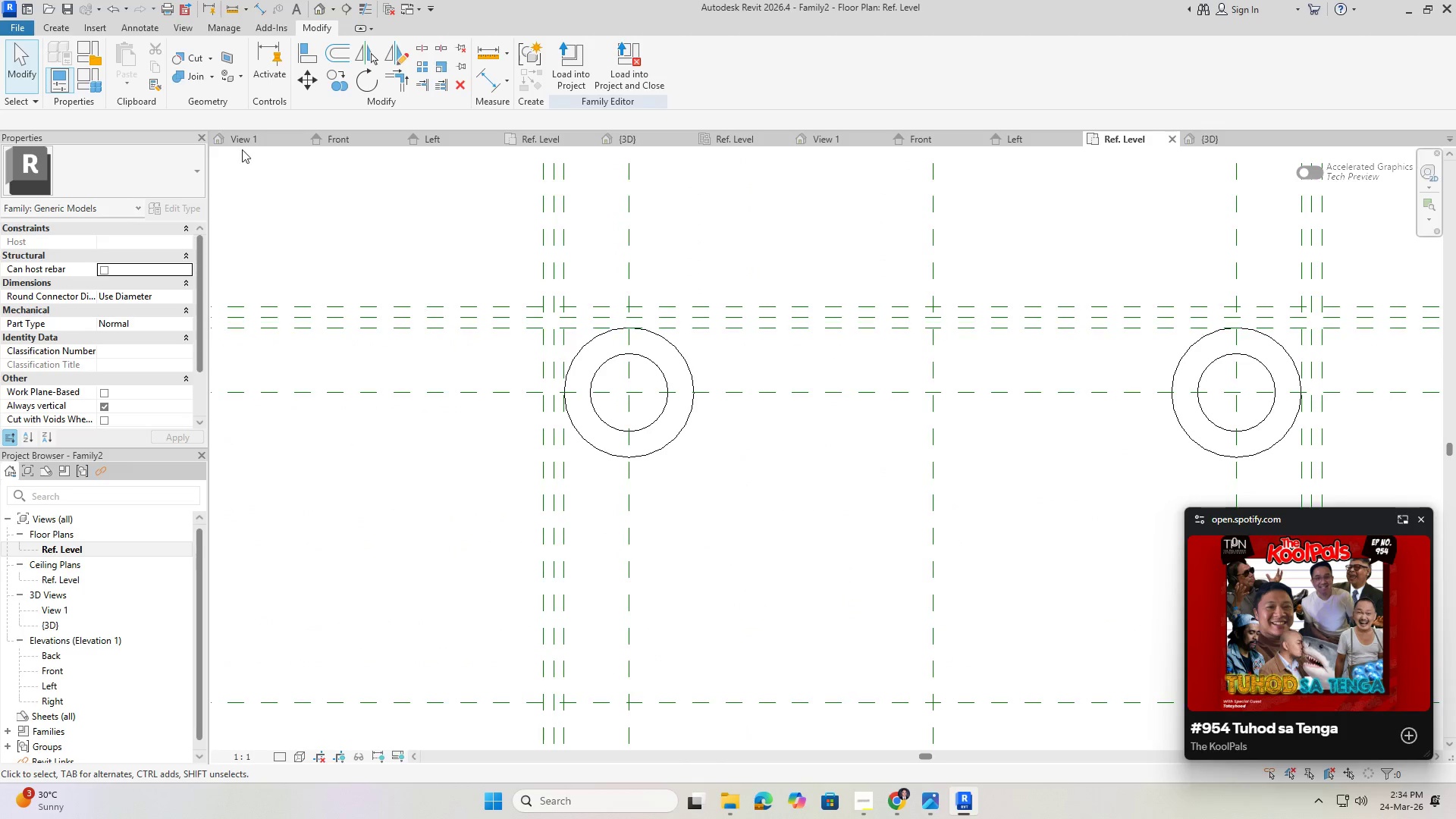 
left_click([61, 25])
 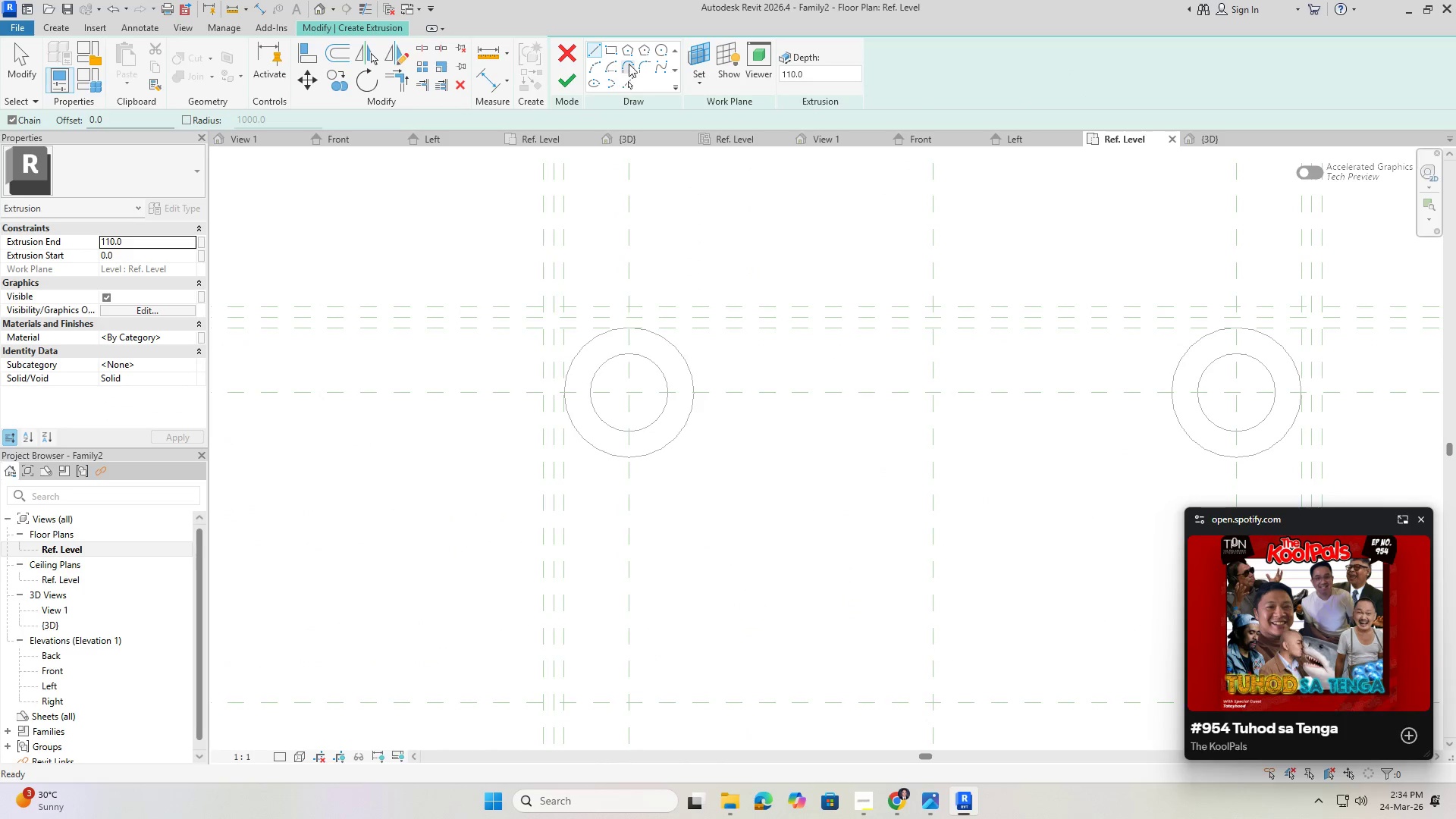 
scroll: coordinate [545, 311], scroll_direction: up, amount: 9.0
 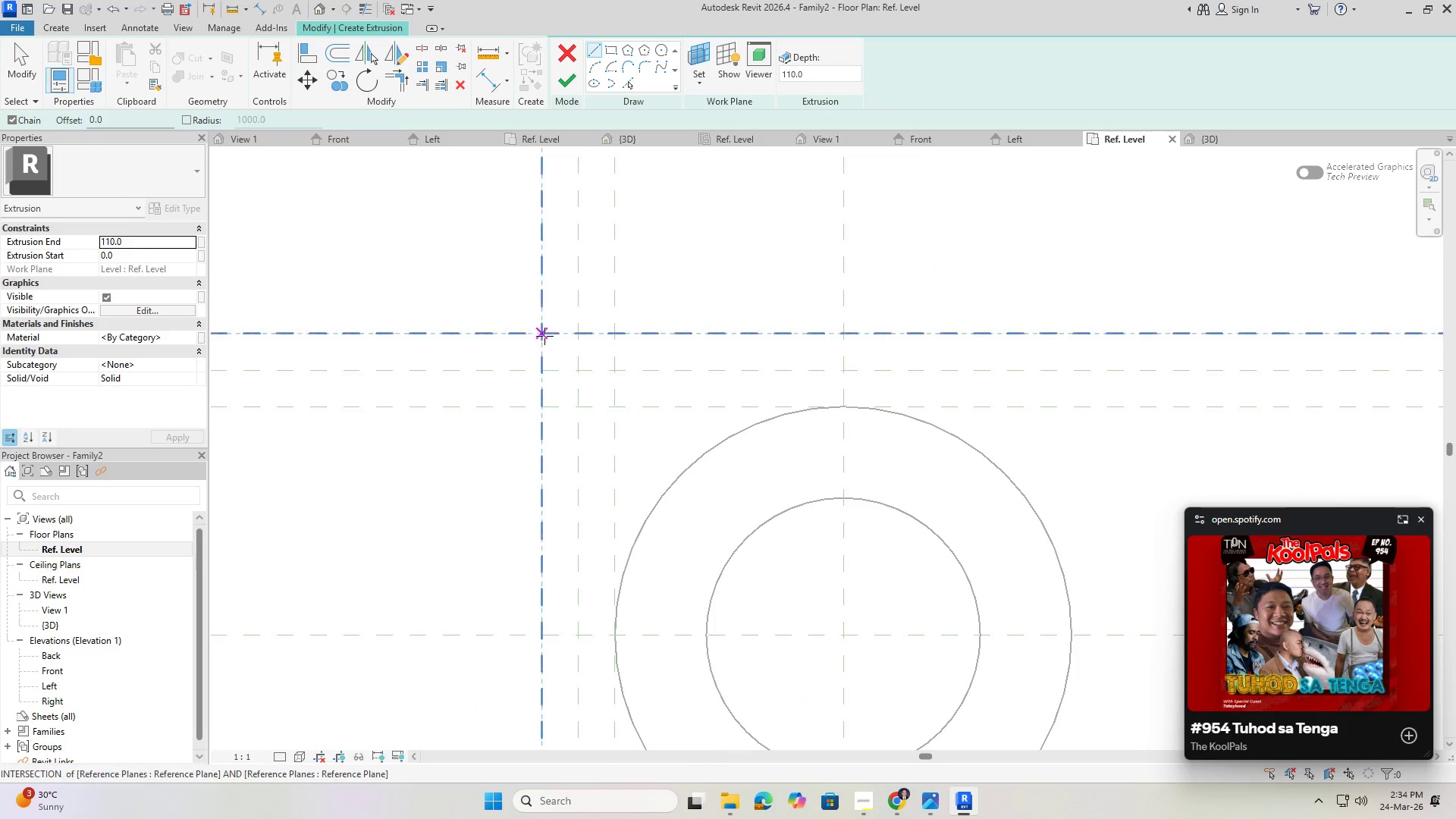 
left_click([541, 333])
 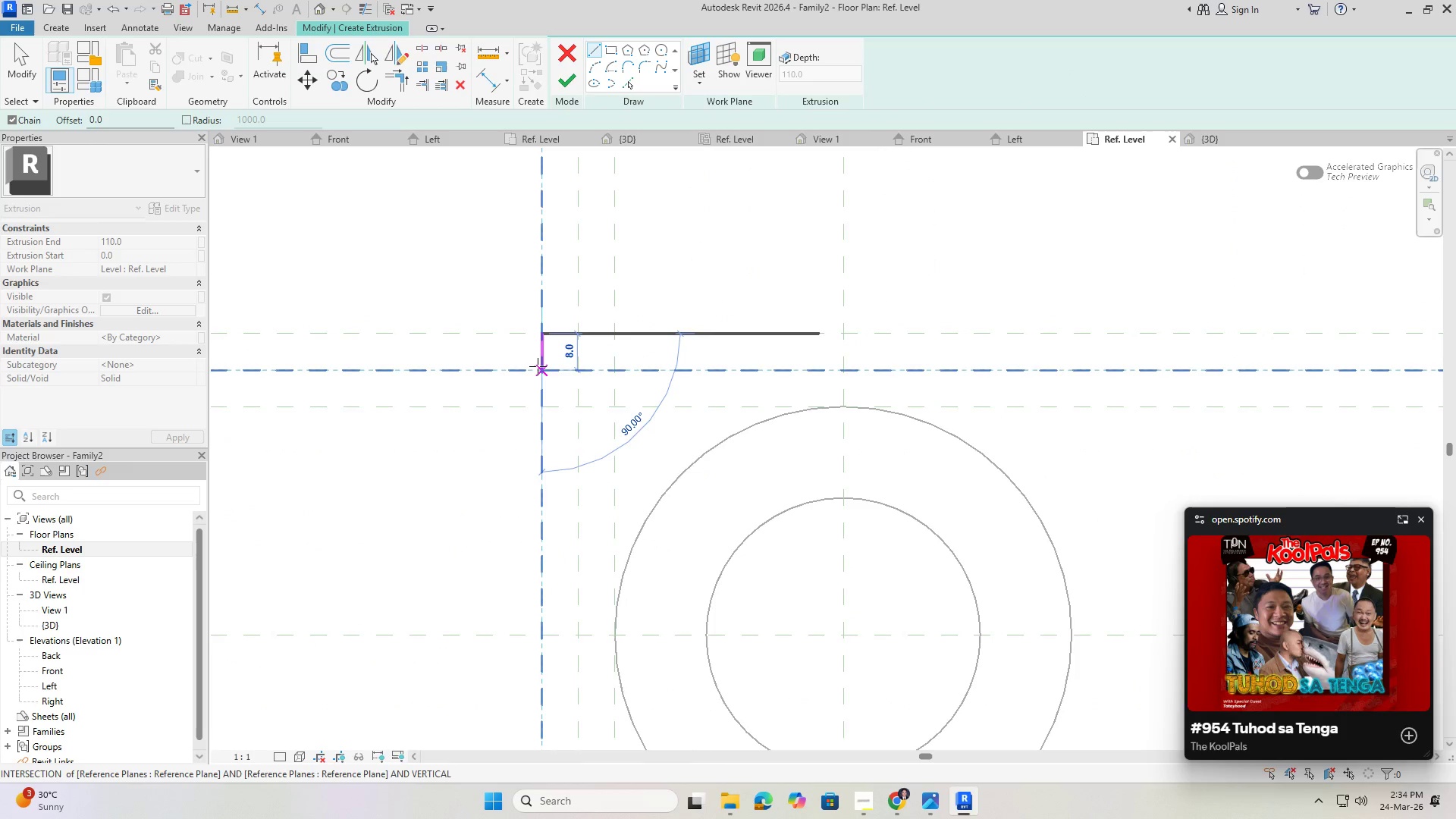 
left_click([538, 367])
 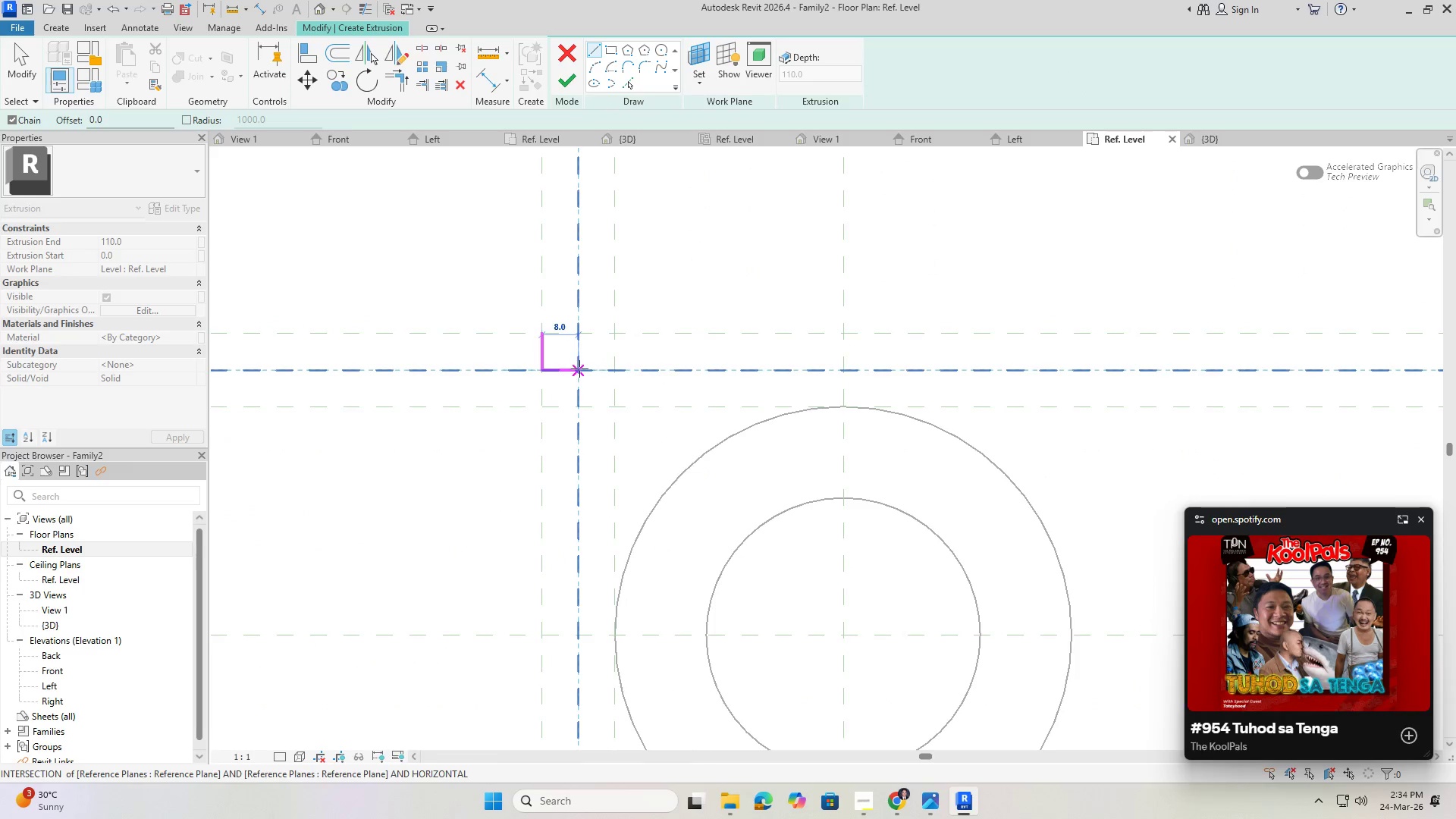 
left_click([579, 369])
 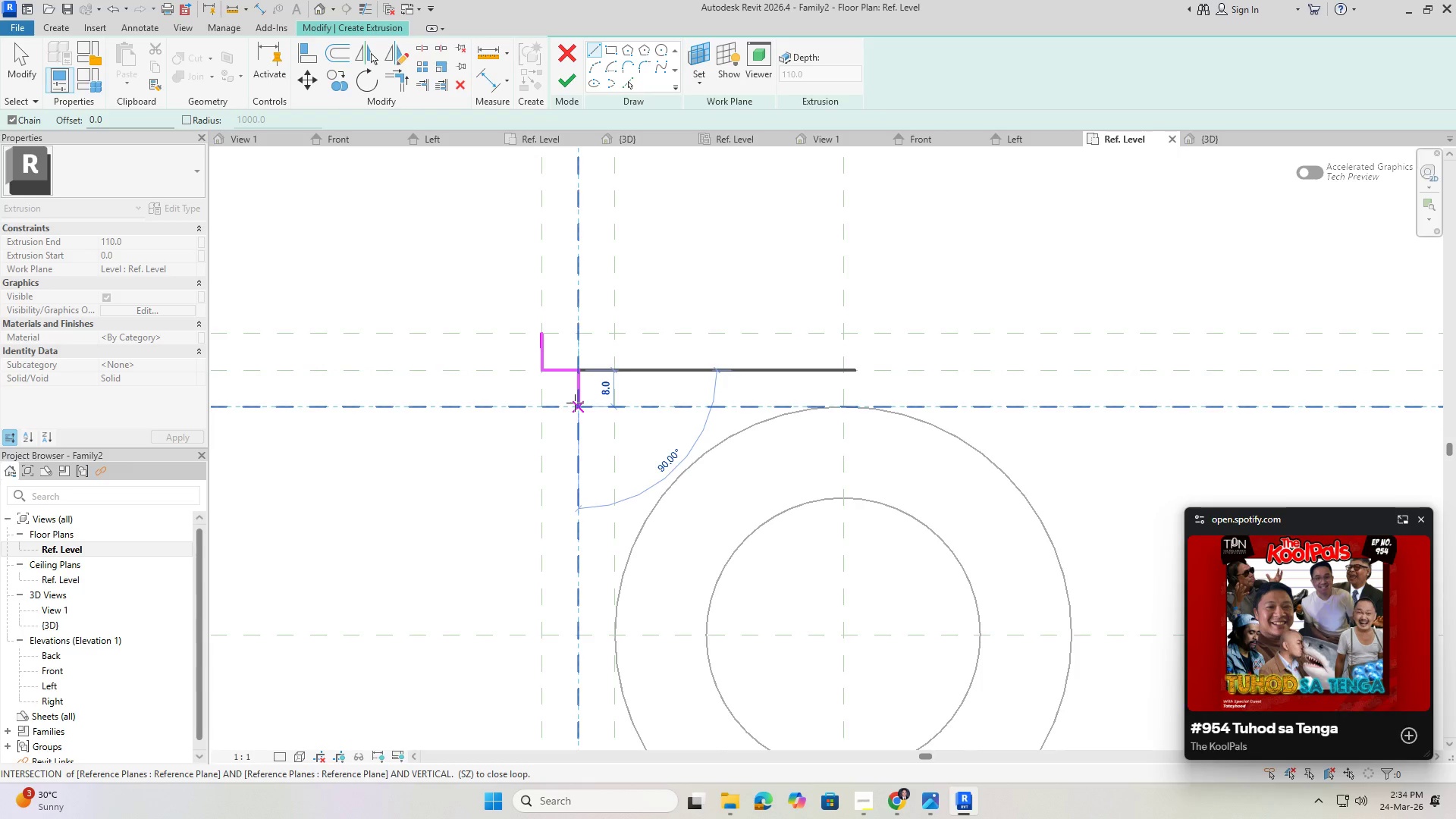 
left_click([575, 403])
 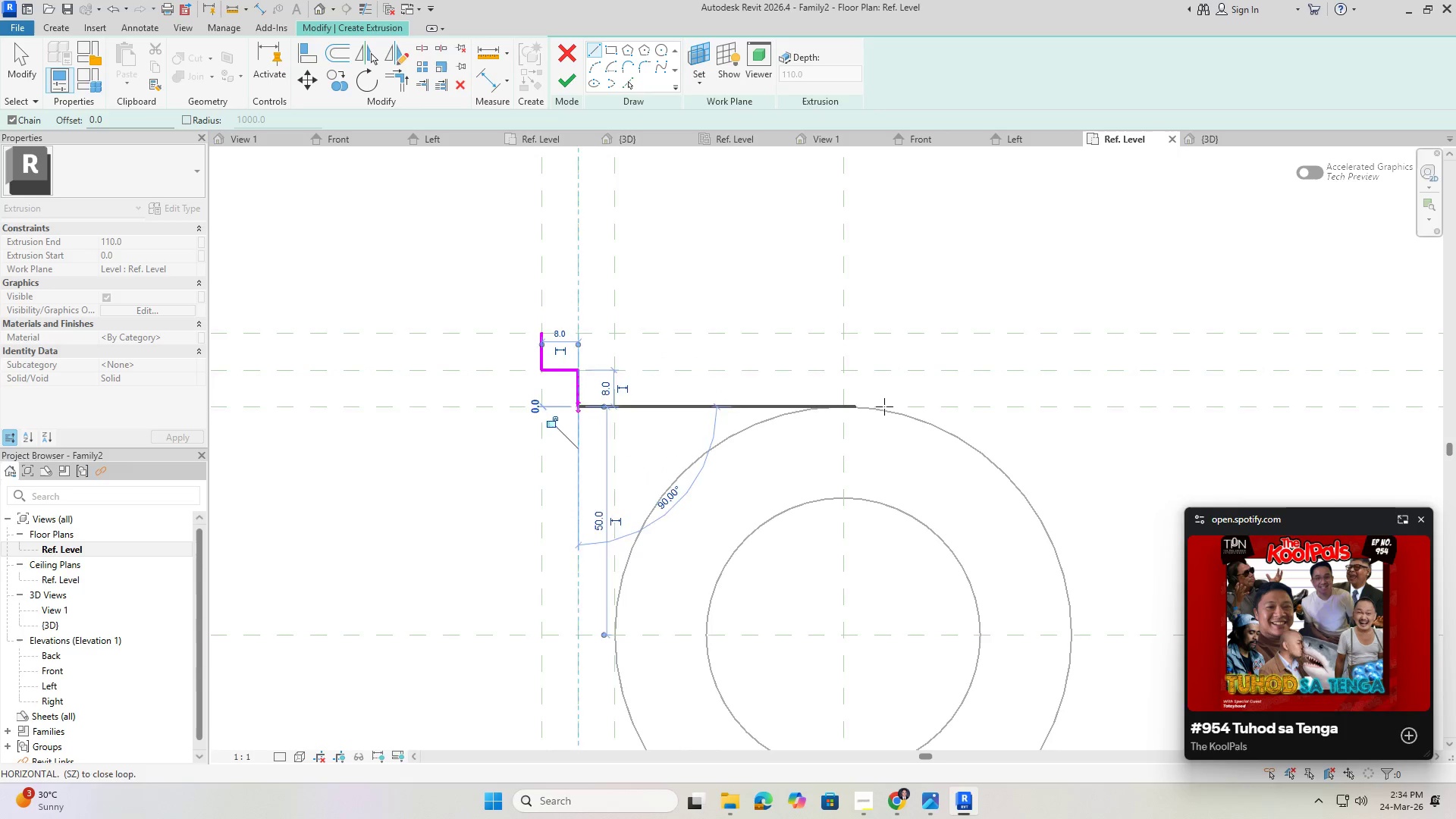 
scroll: coordinate [648, 281], scroll_direction: down, amount: 6.0
 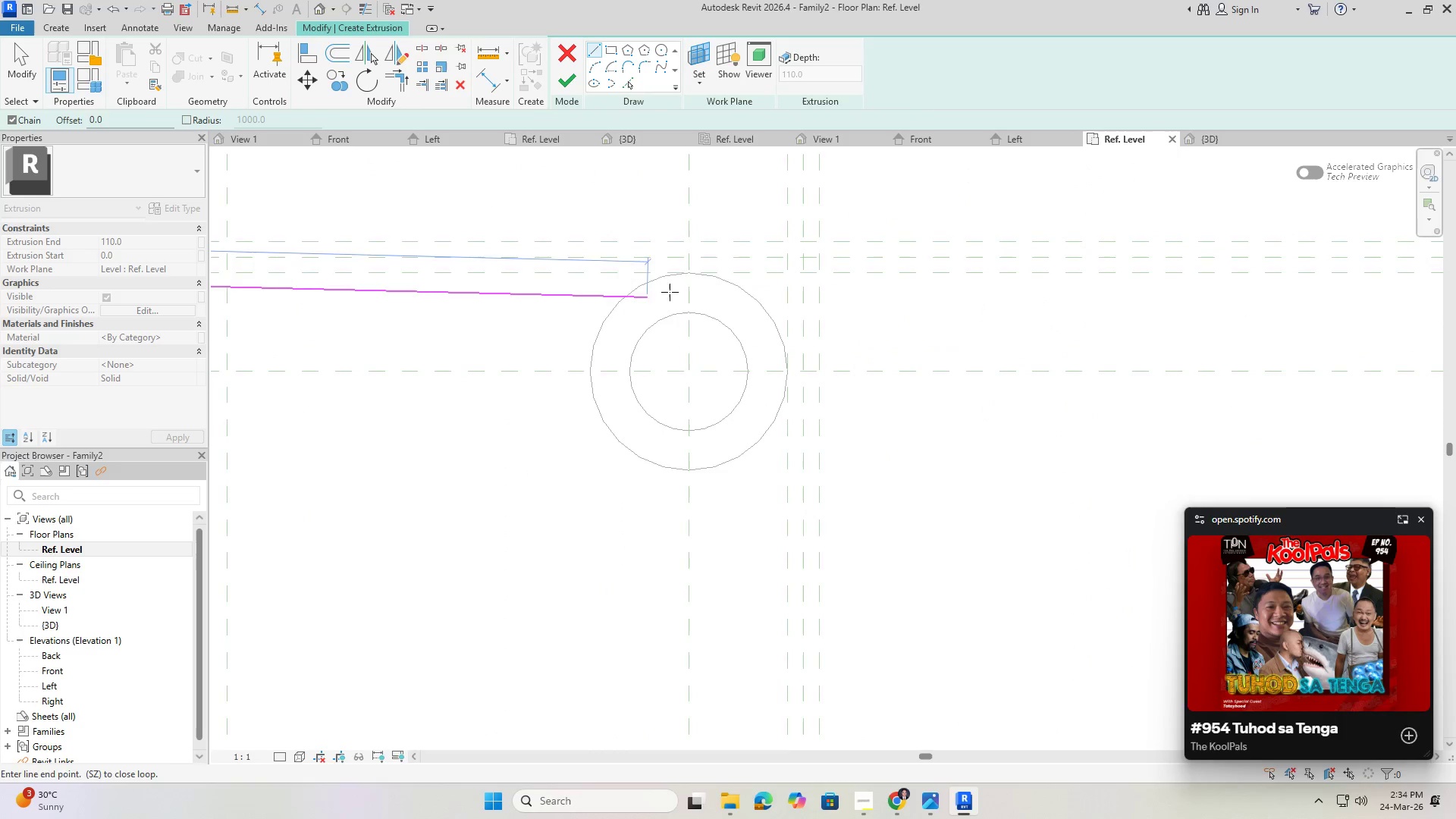 
scroll: coordinate [796, 275], scroll_direction: up, amount: 6.0
 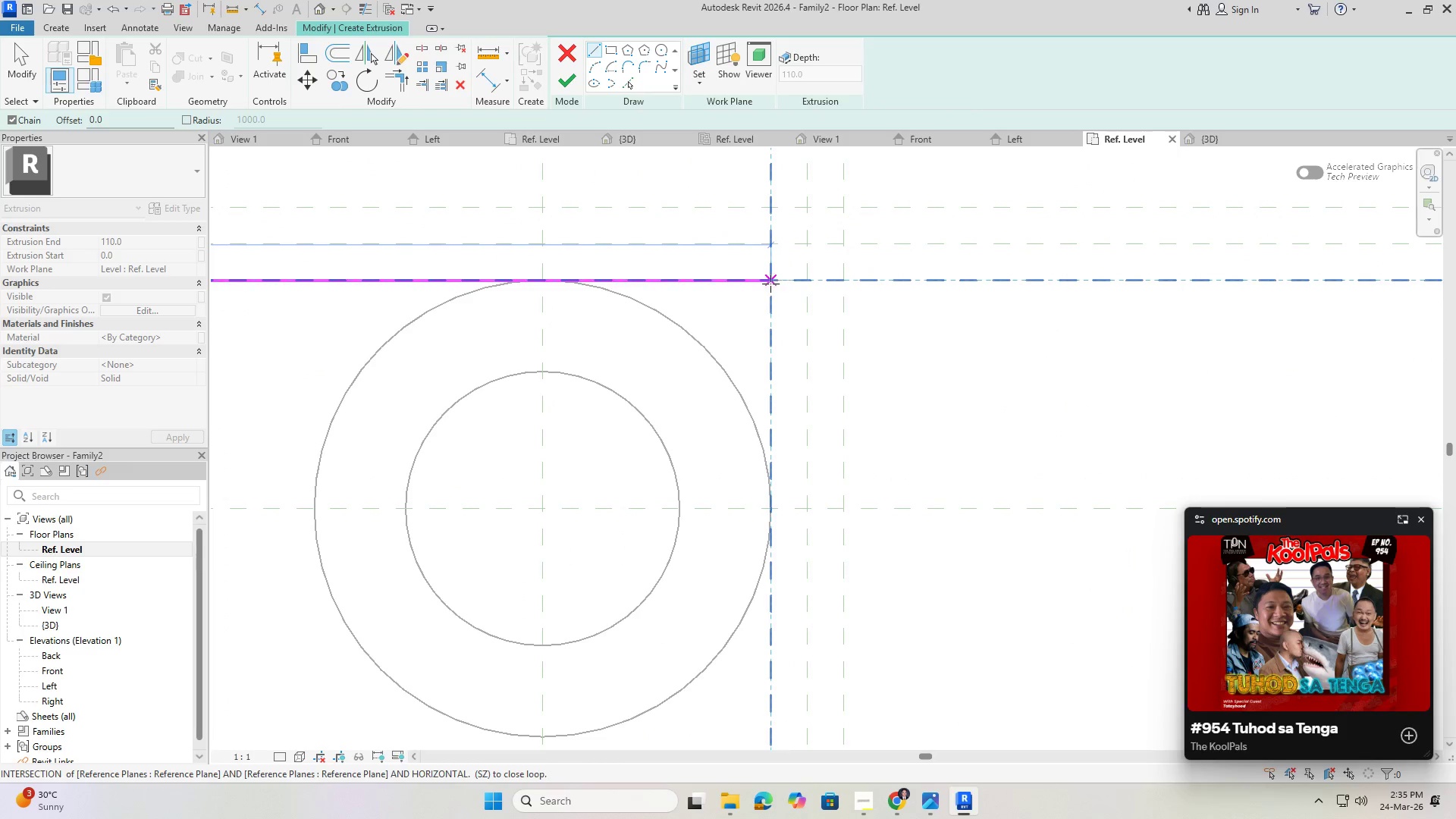 
scroll: coordinate [829, 305], scroll_direction: down, amount: 9.0
 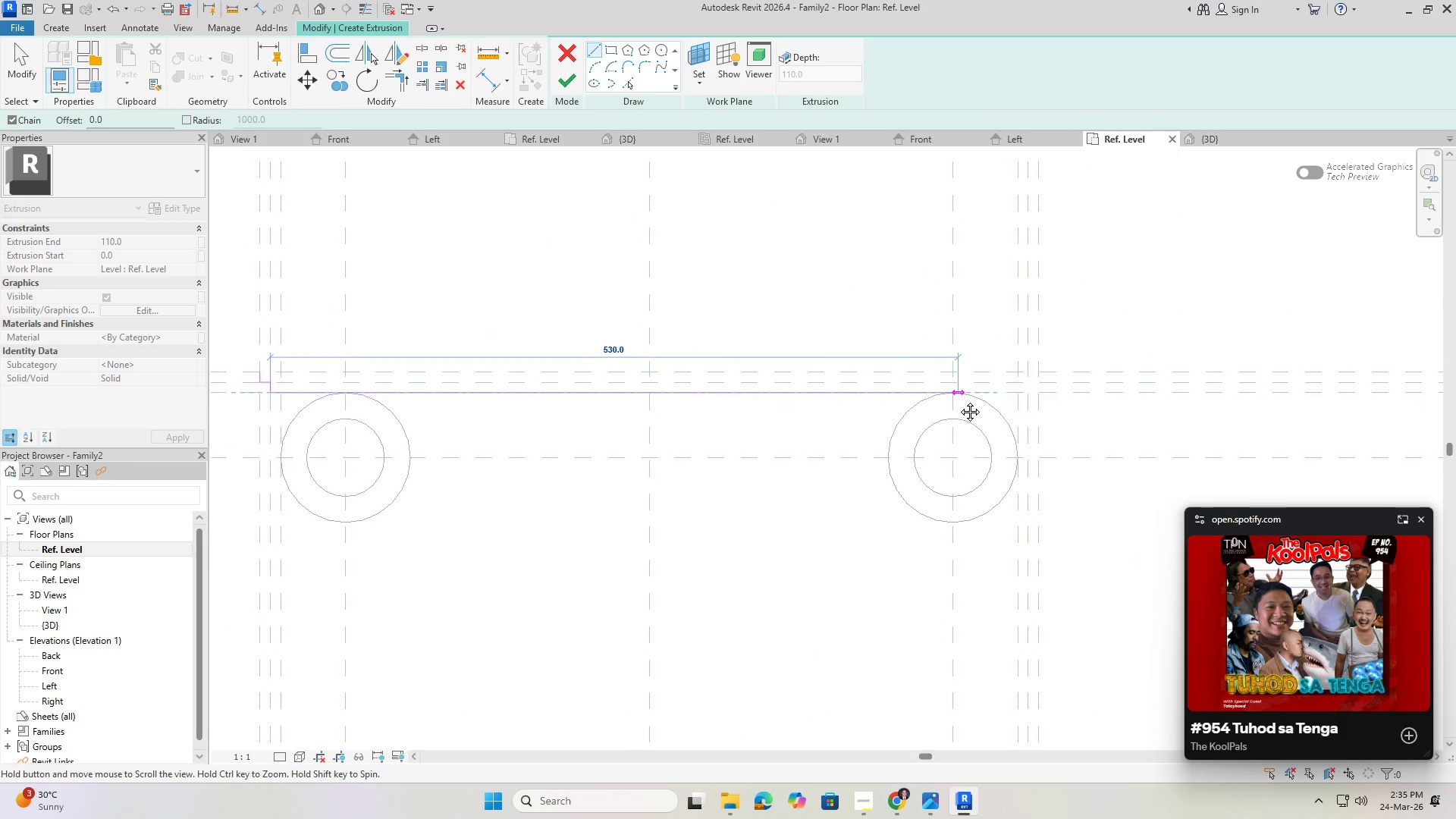 
scroll: coordinate [924, 389], scroll_direction: up, amount: 8.0
 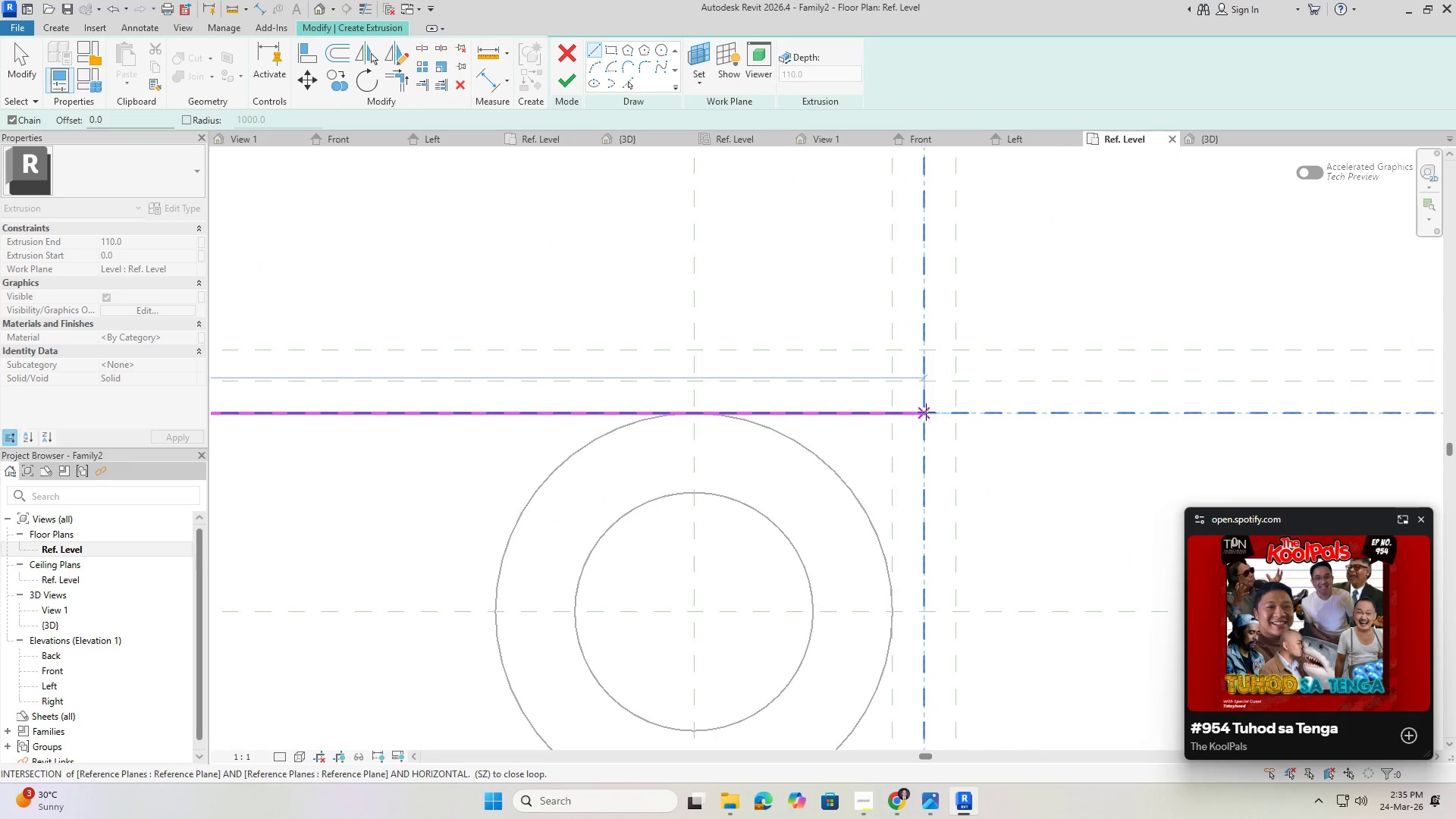 
left_click([925, 412])
 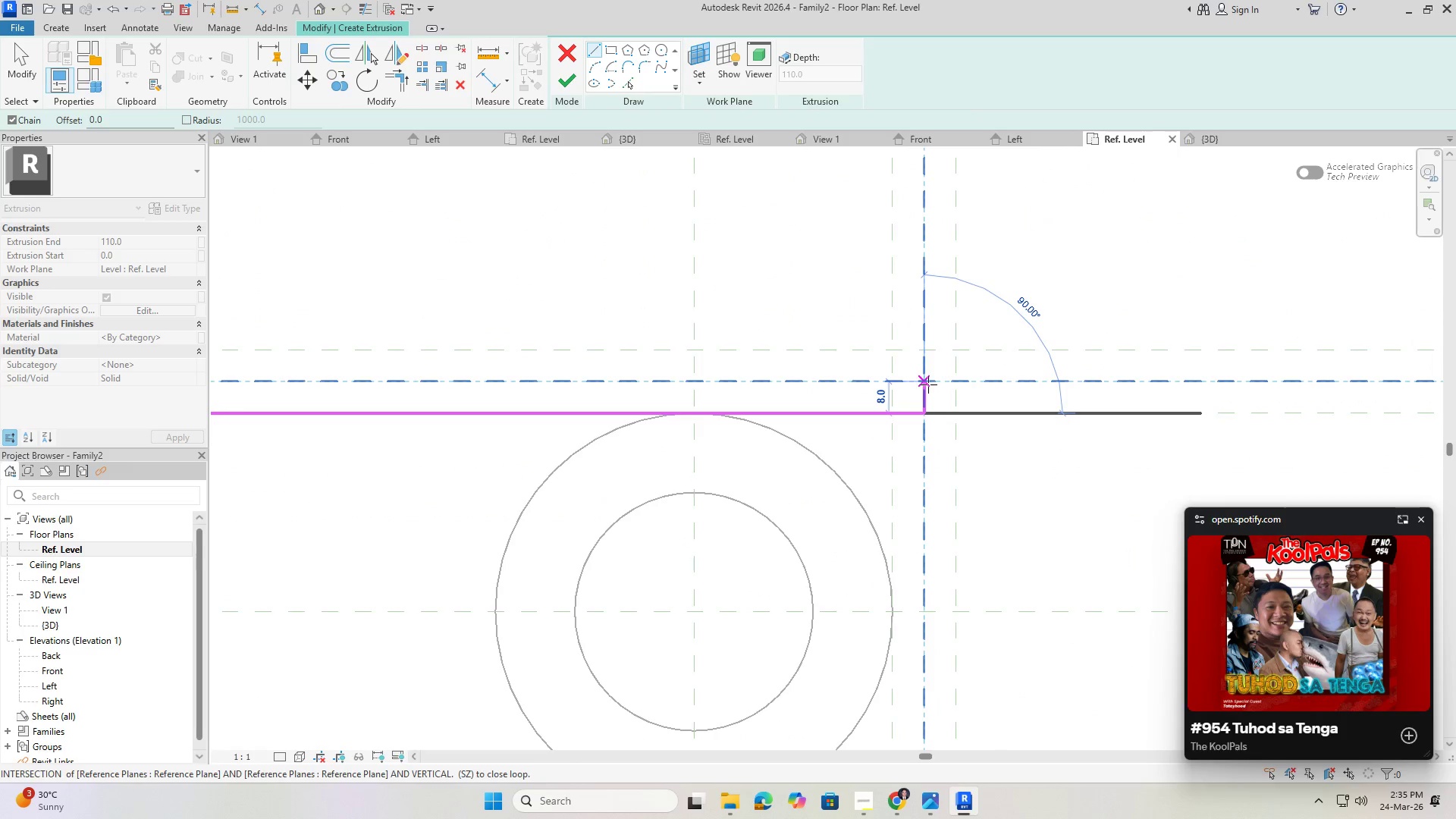 
left_click([928, 384])
 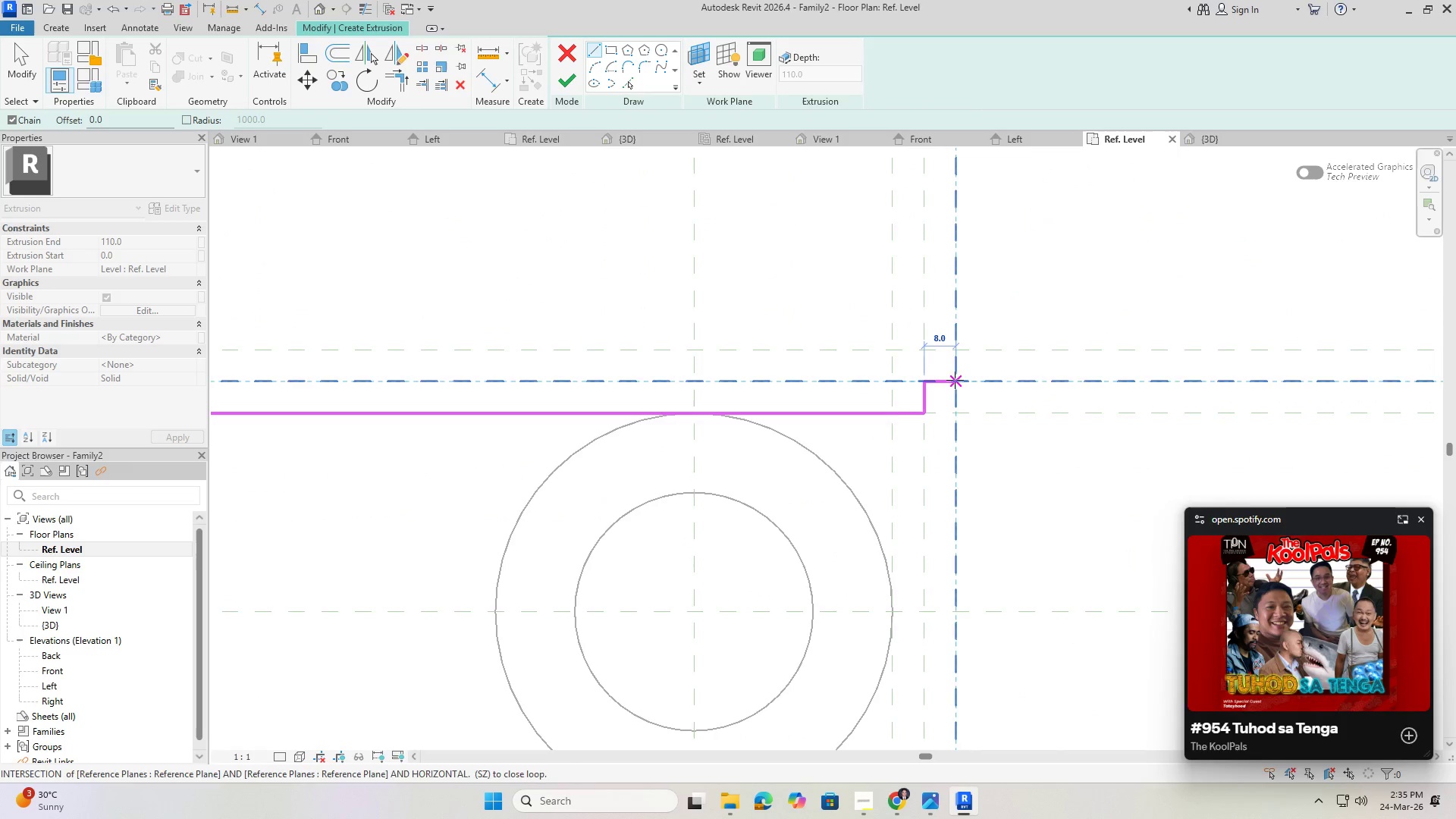 
left_click([955, 380])
 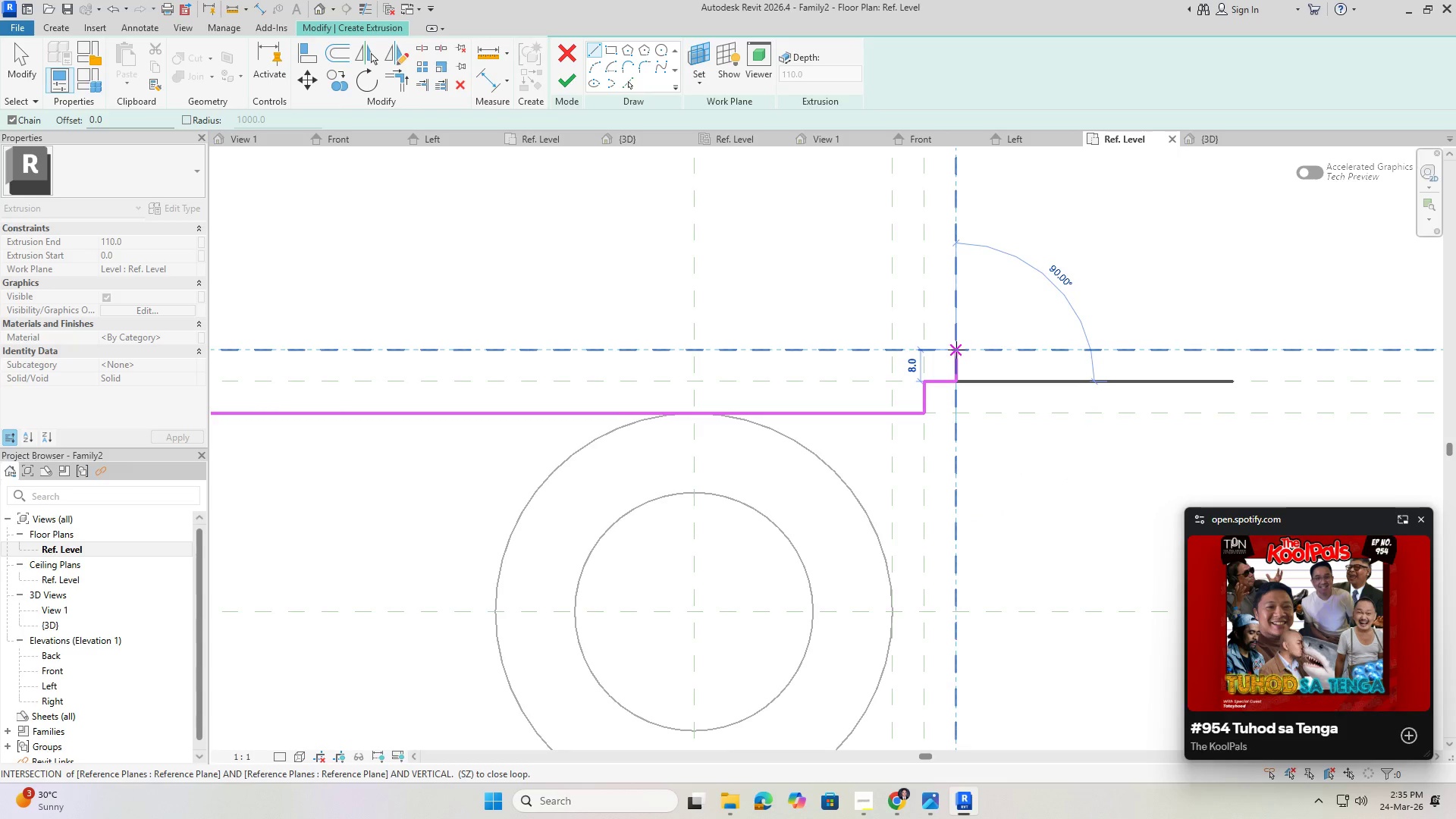 
left_click([956, 350])
 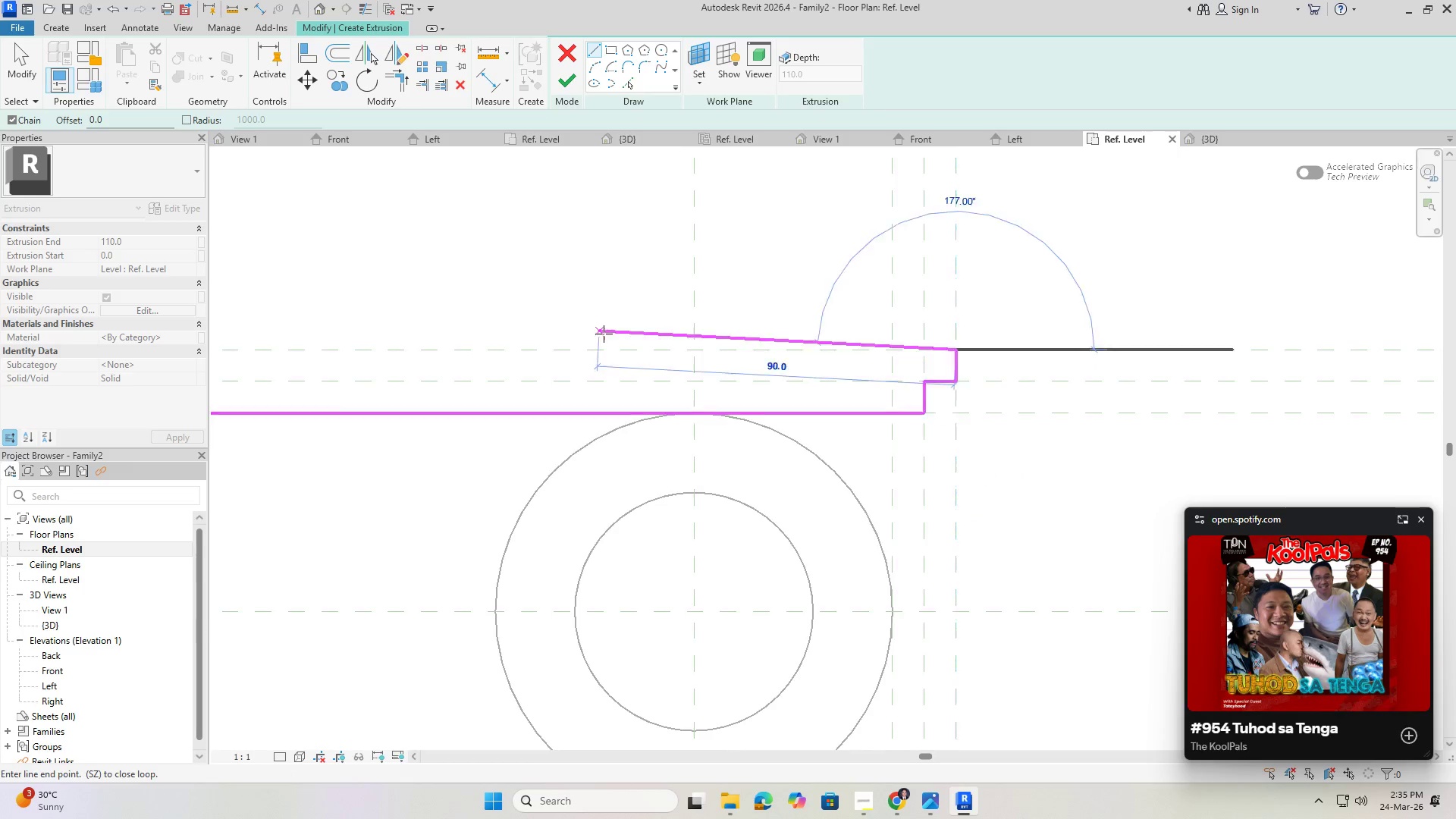 
scroll: coordinate [883, 344], scroll_direction: down, amount: 4.0
 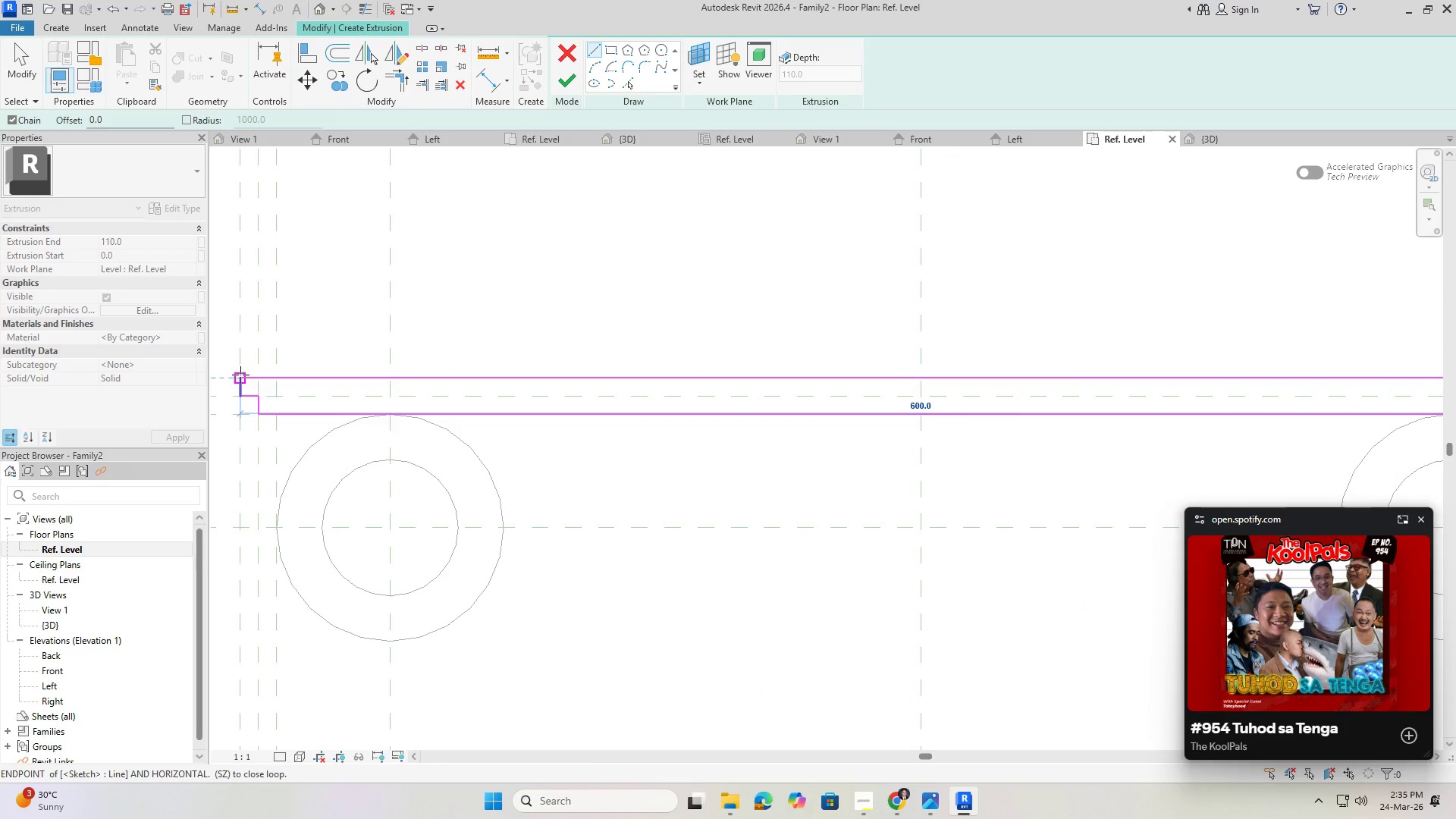 
left_click([234, 380])
 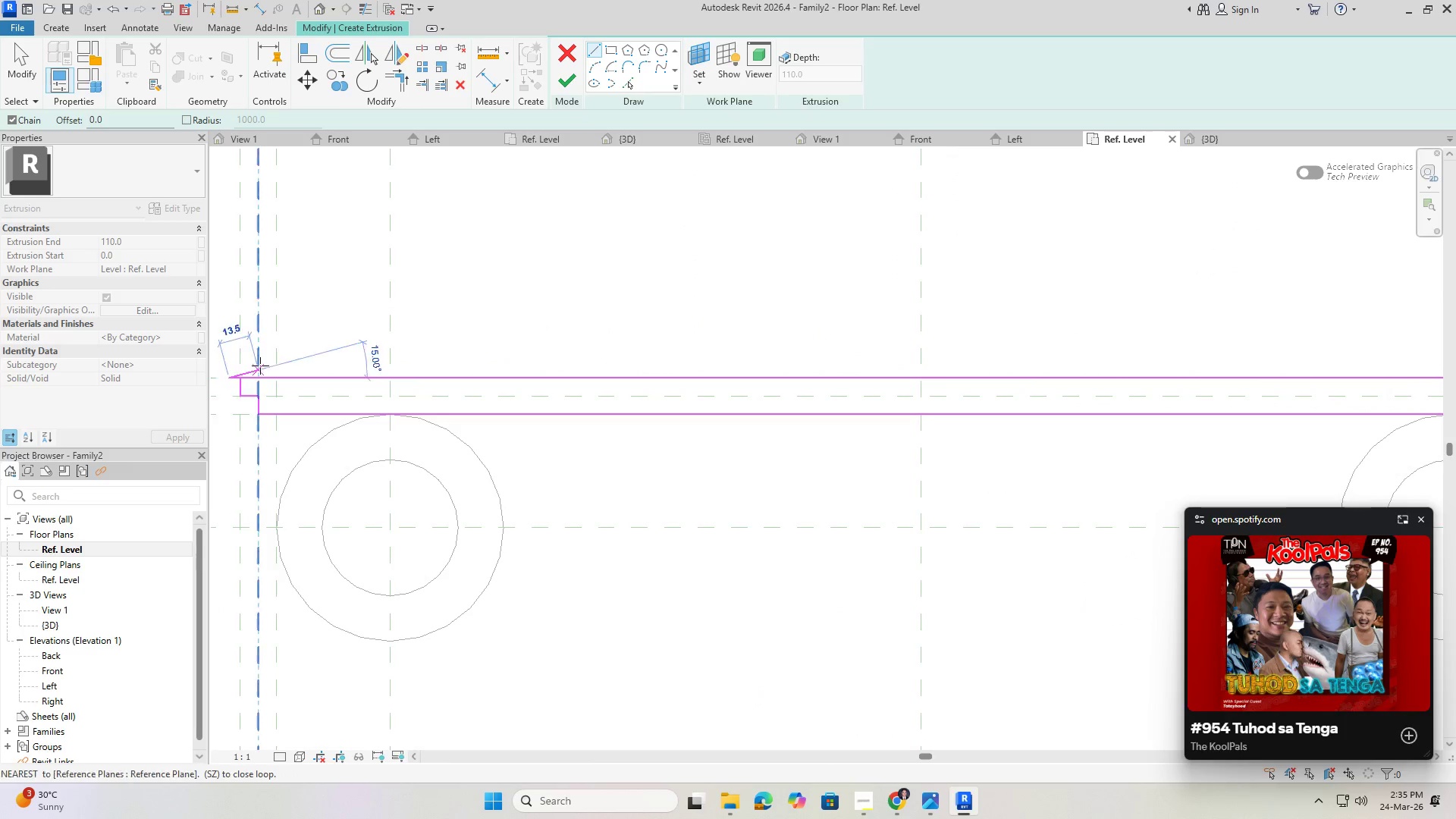 
key(Escape)
 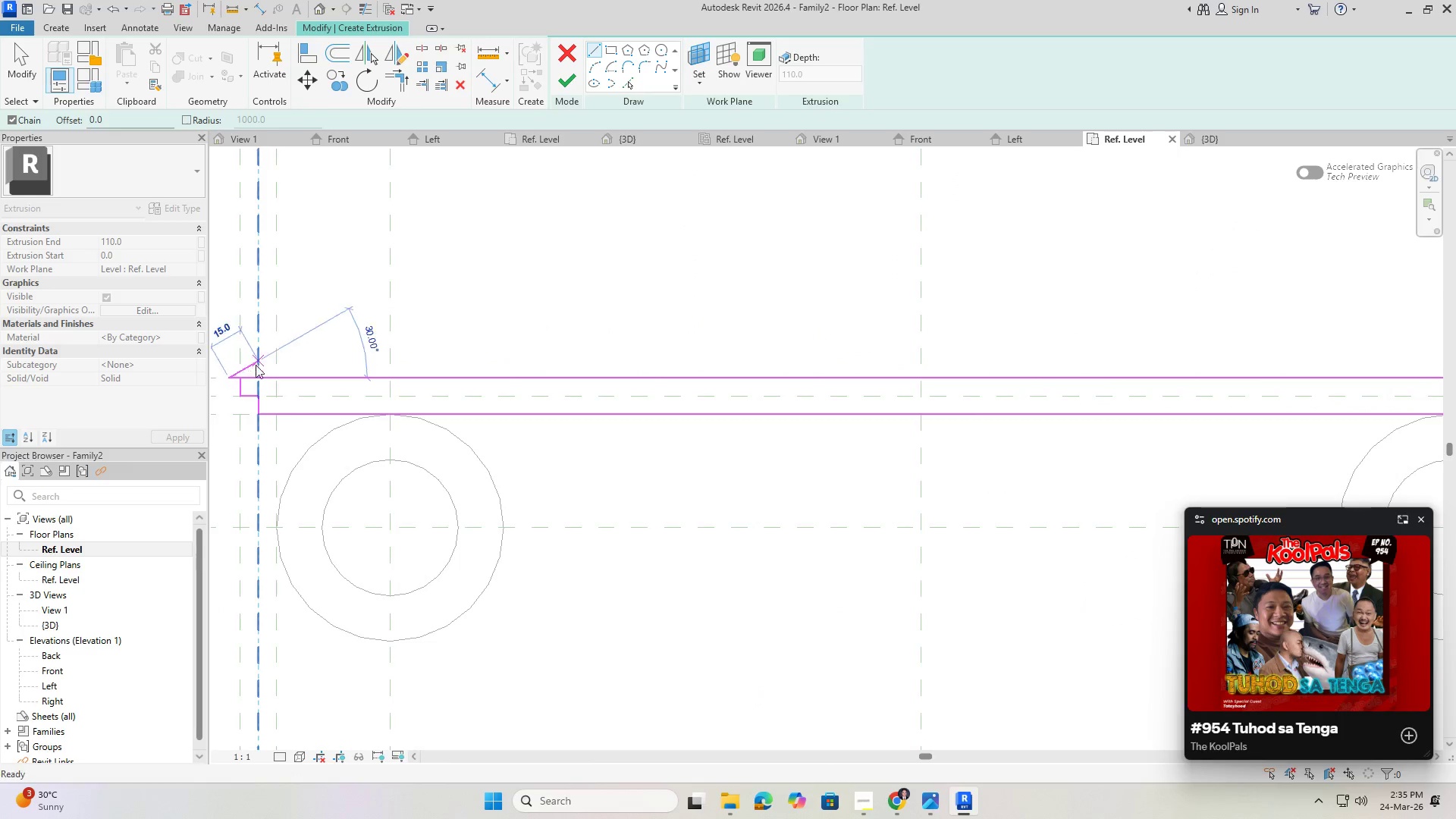 
key(Escape)
 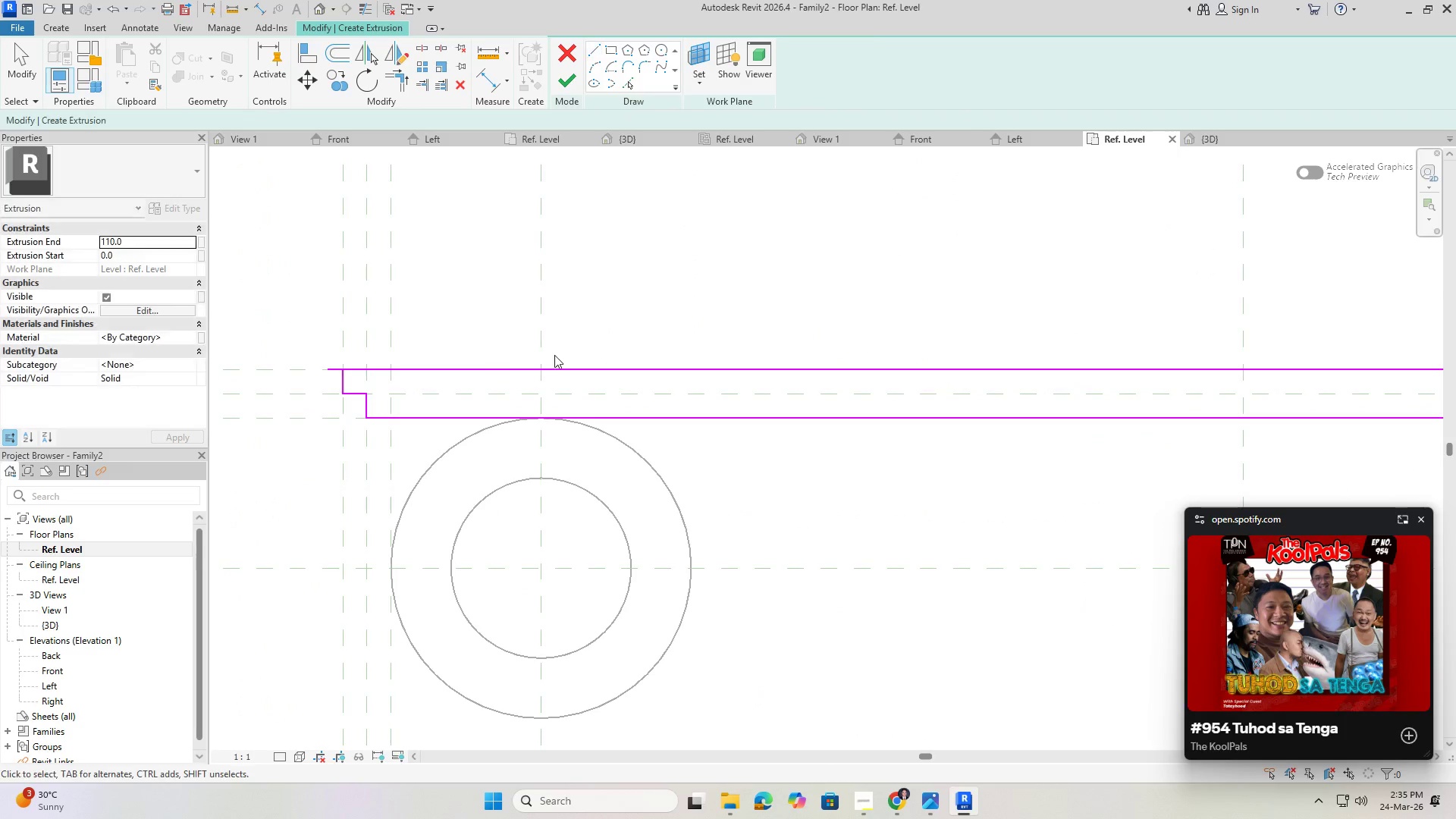 
key(Escape)
 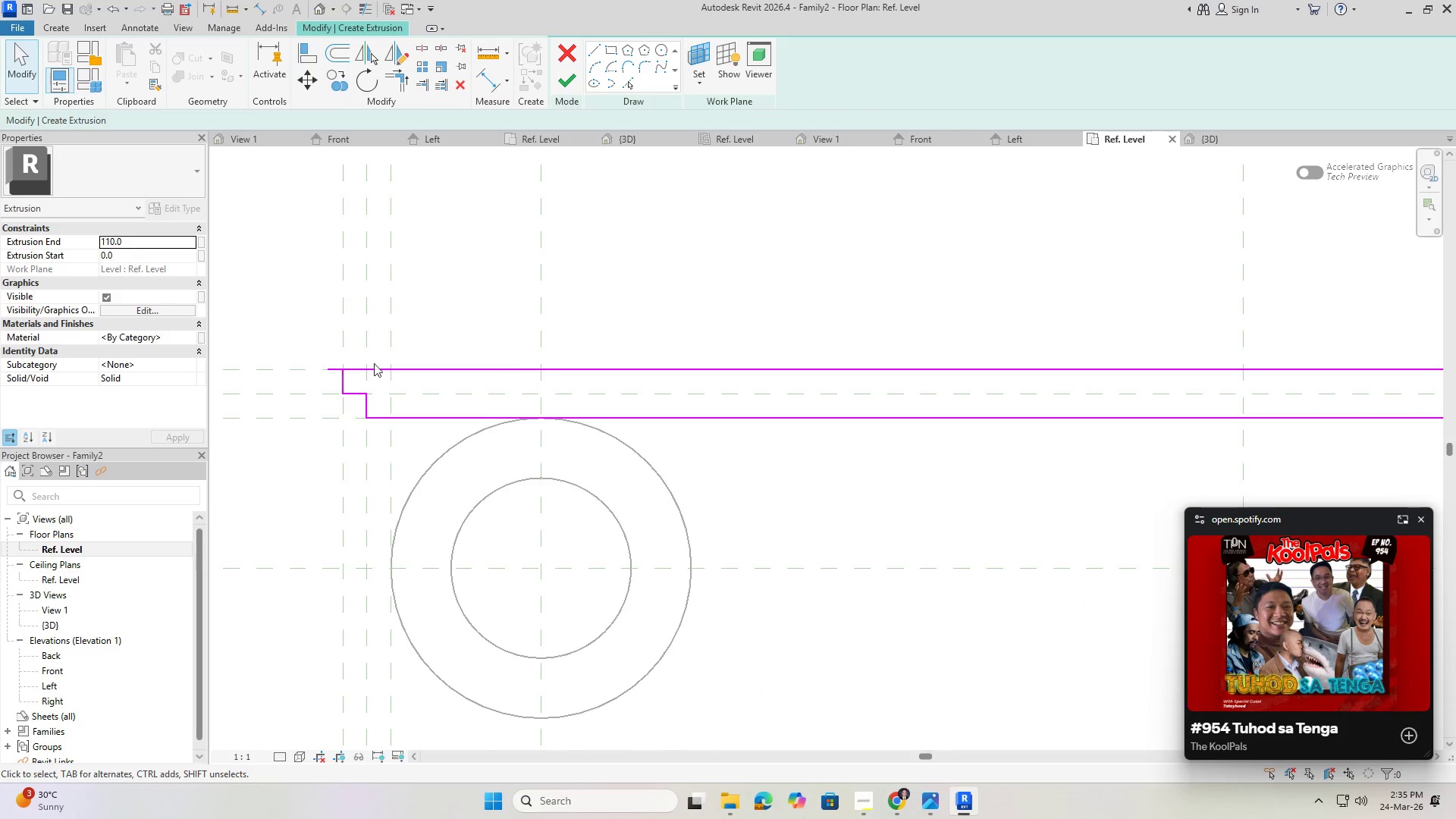 
scroll: coordinate [256, 365], scroll_direction: up, amount: 2.0
 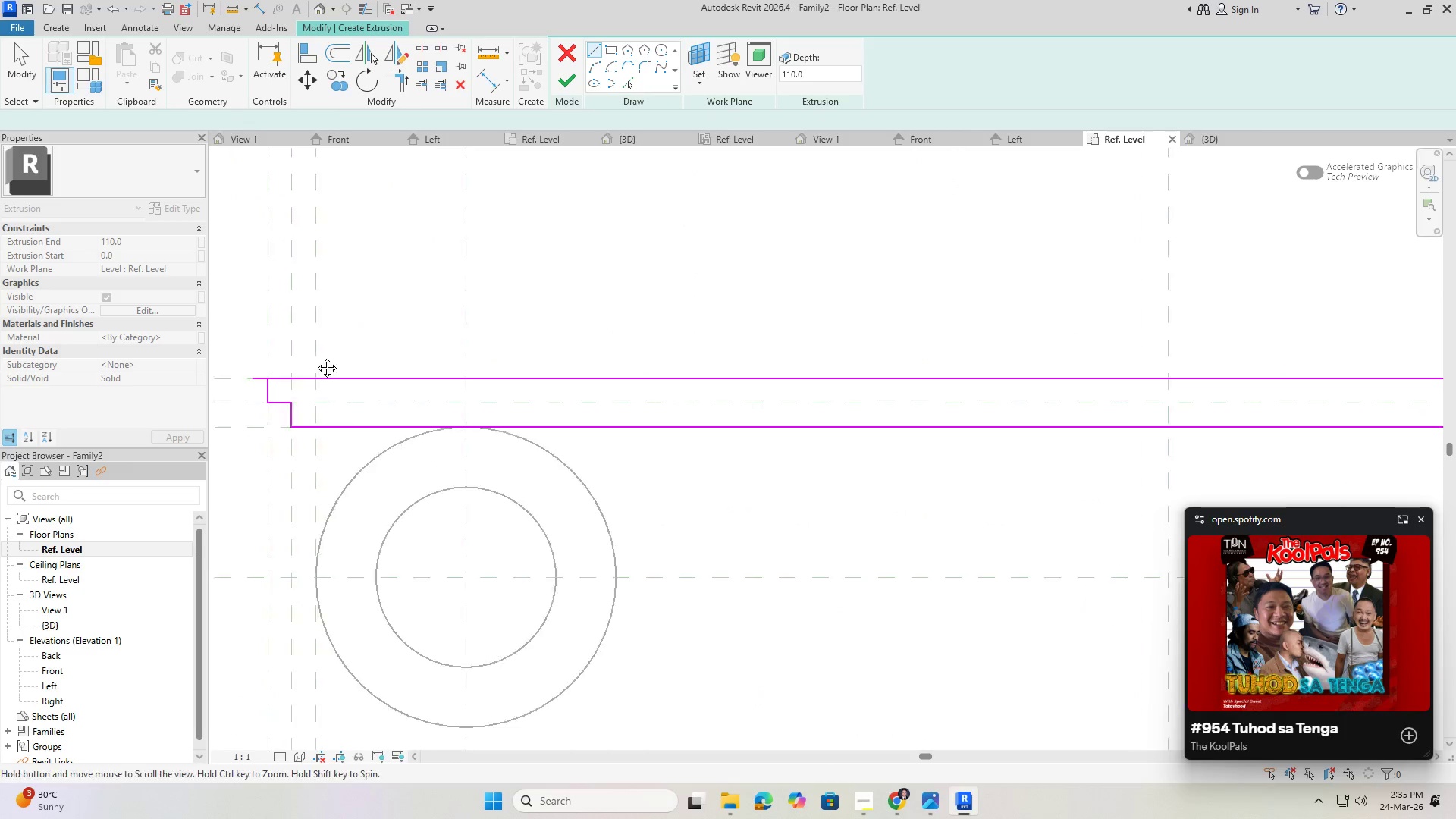 
left_click([357, 369])
 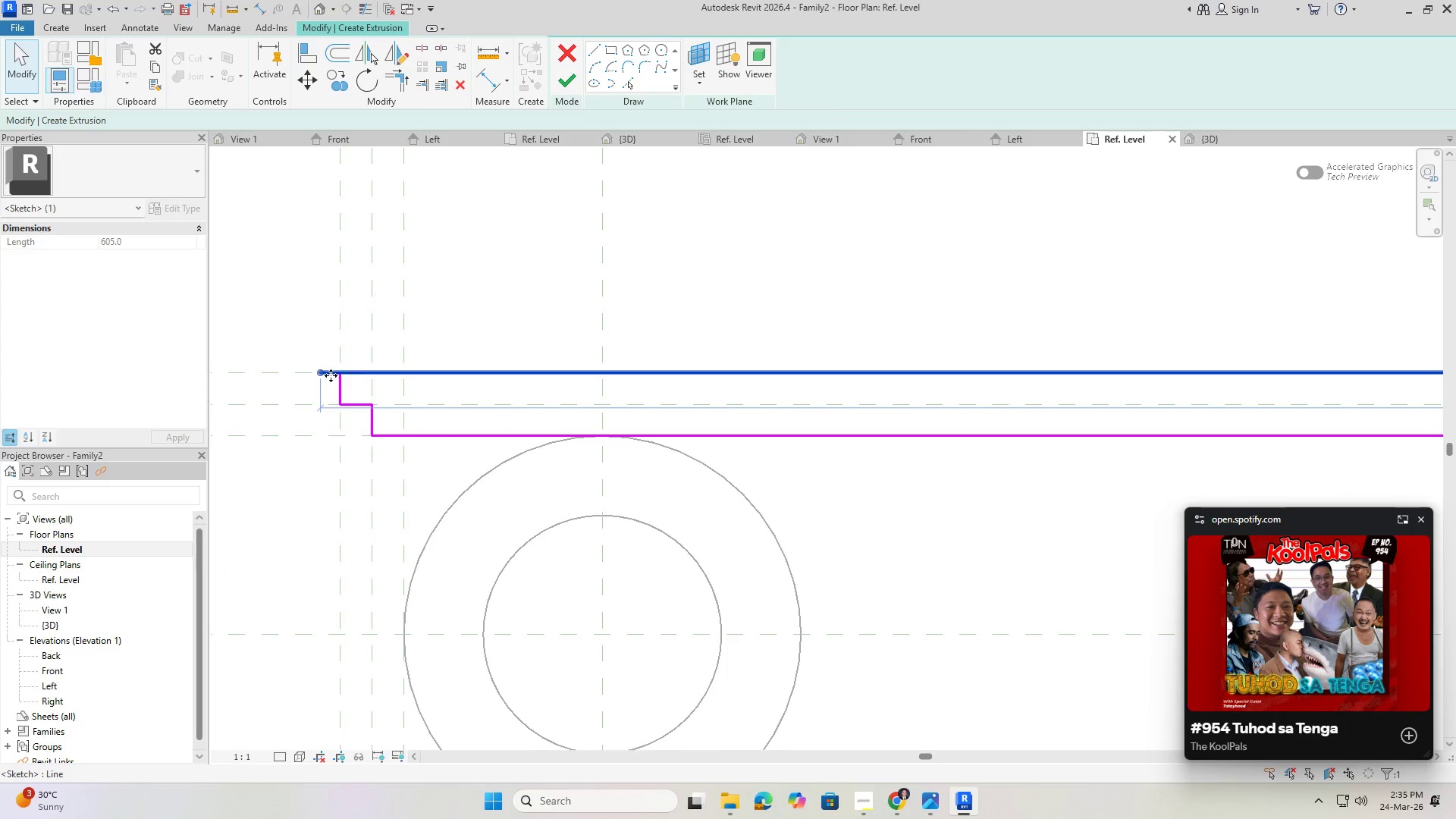 
scroll: coordinate [306, 377], scroll_direction: up, amount: 4.0
 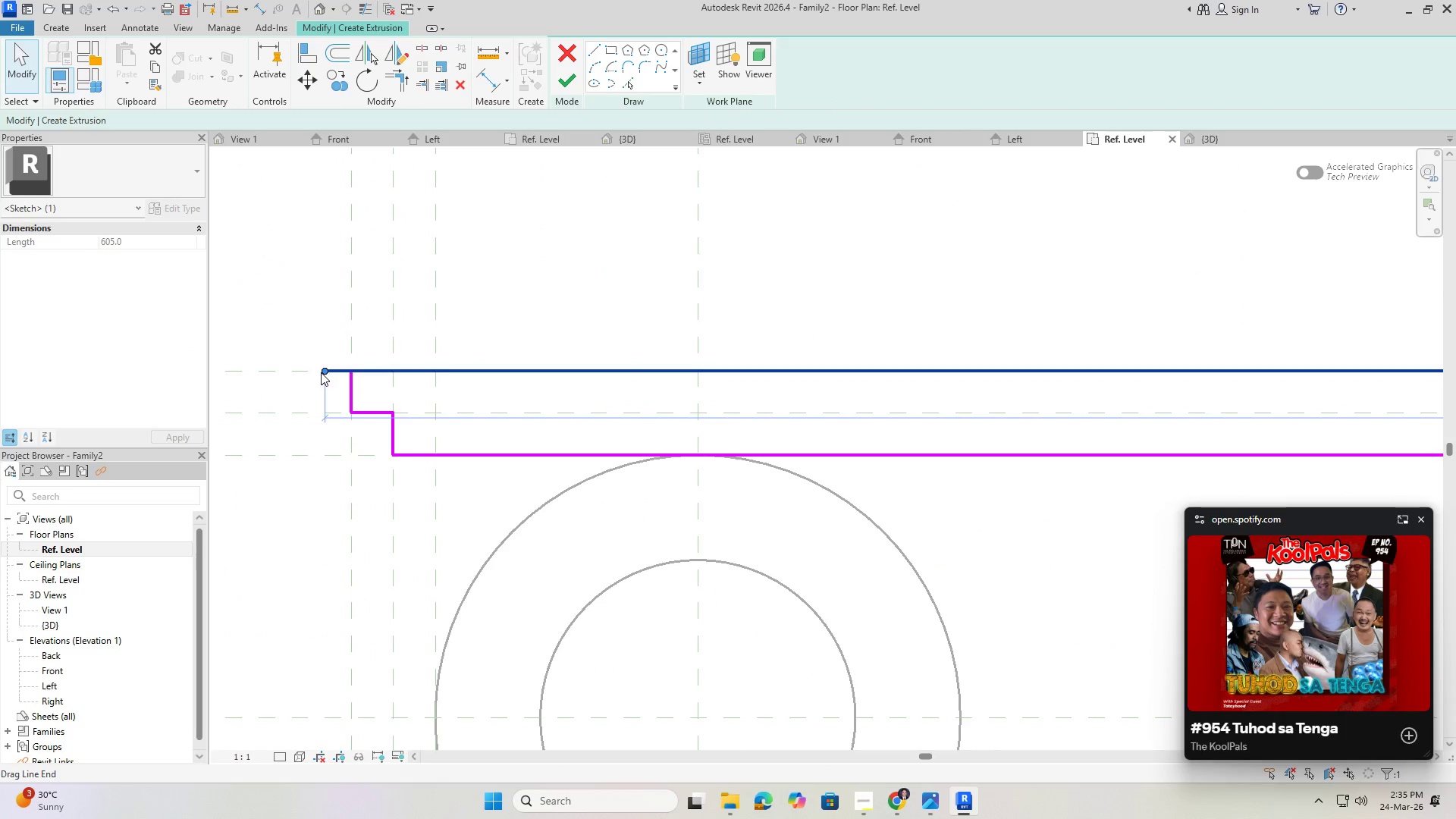 
left_click_drag(start_coordinate=[322, 371], to_coordinate=[352, 370])
 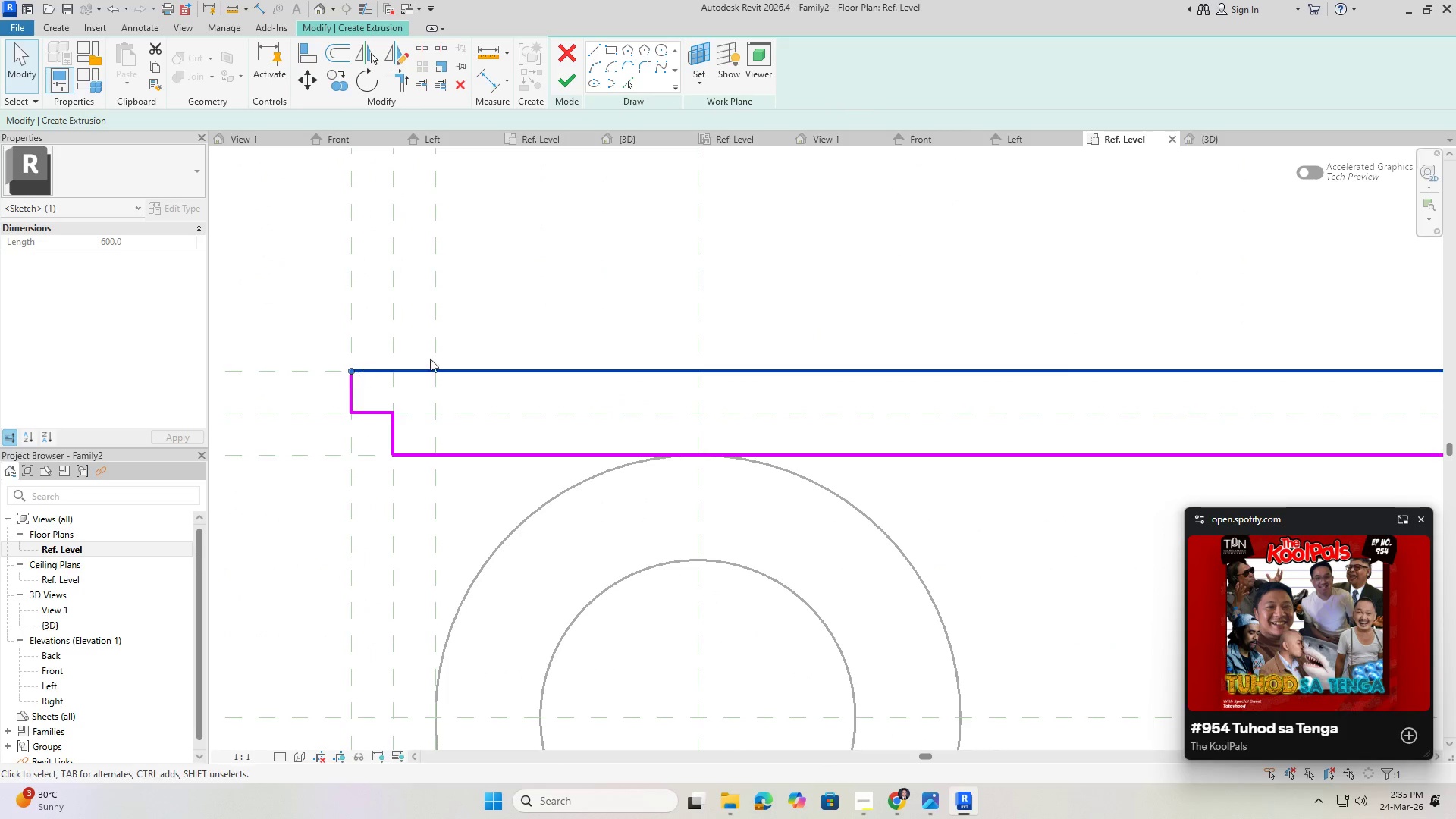 
key(Escape)
 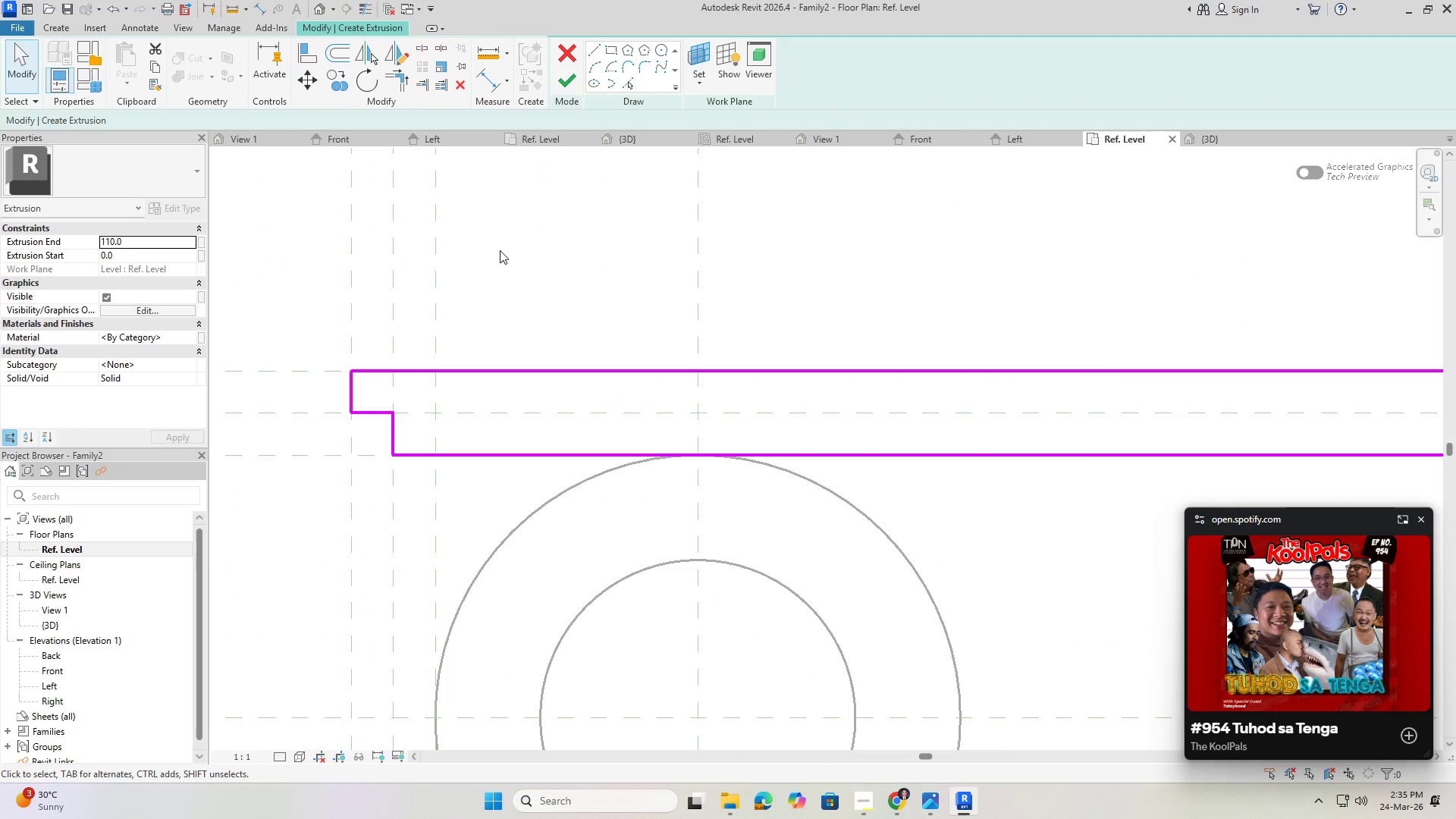 
key(Escape)
 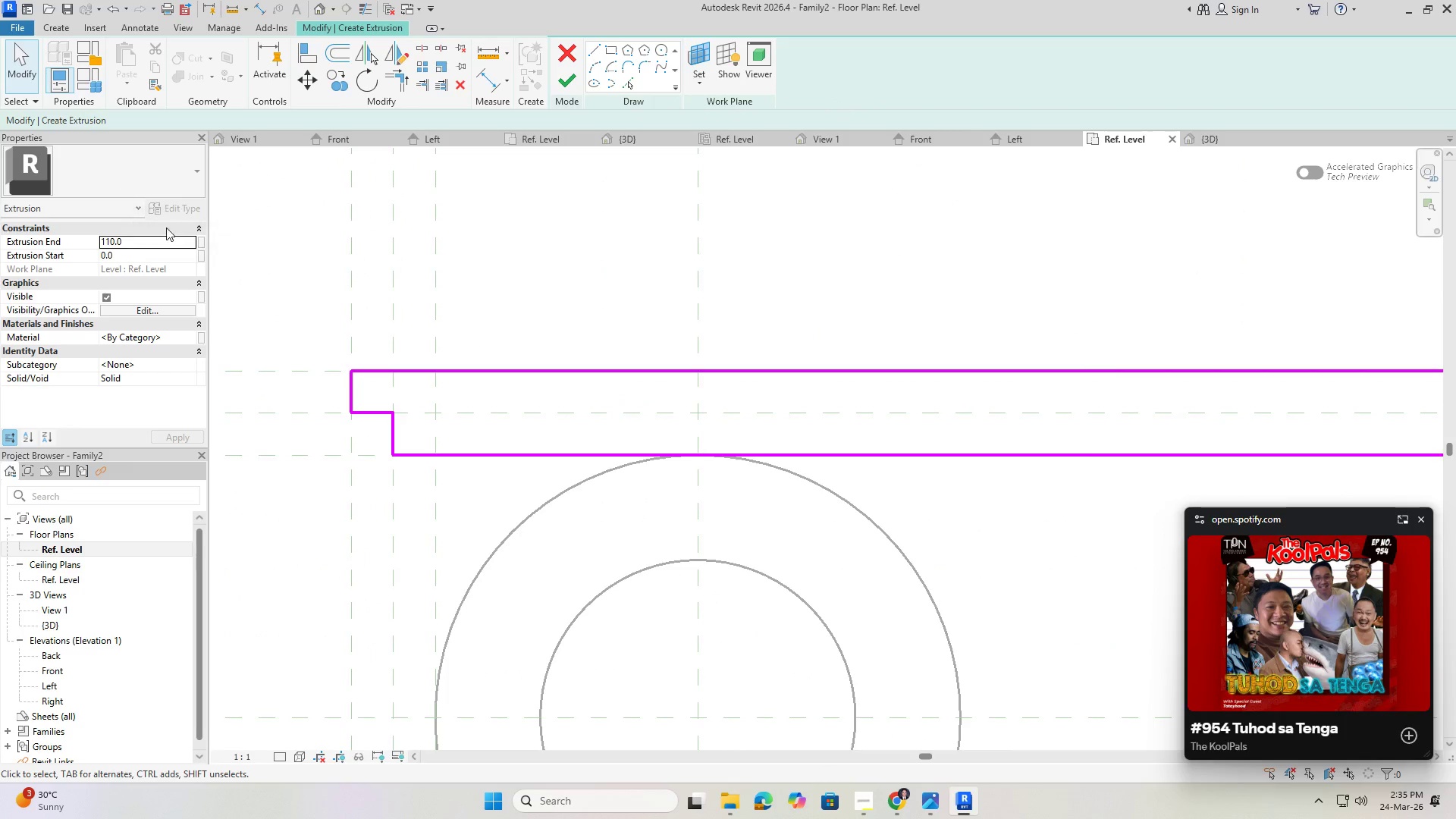 
left_click_drag(start_coordinate=[159, 240], to_coordinate=[17, 232])
 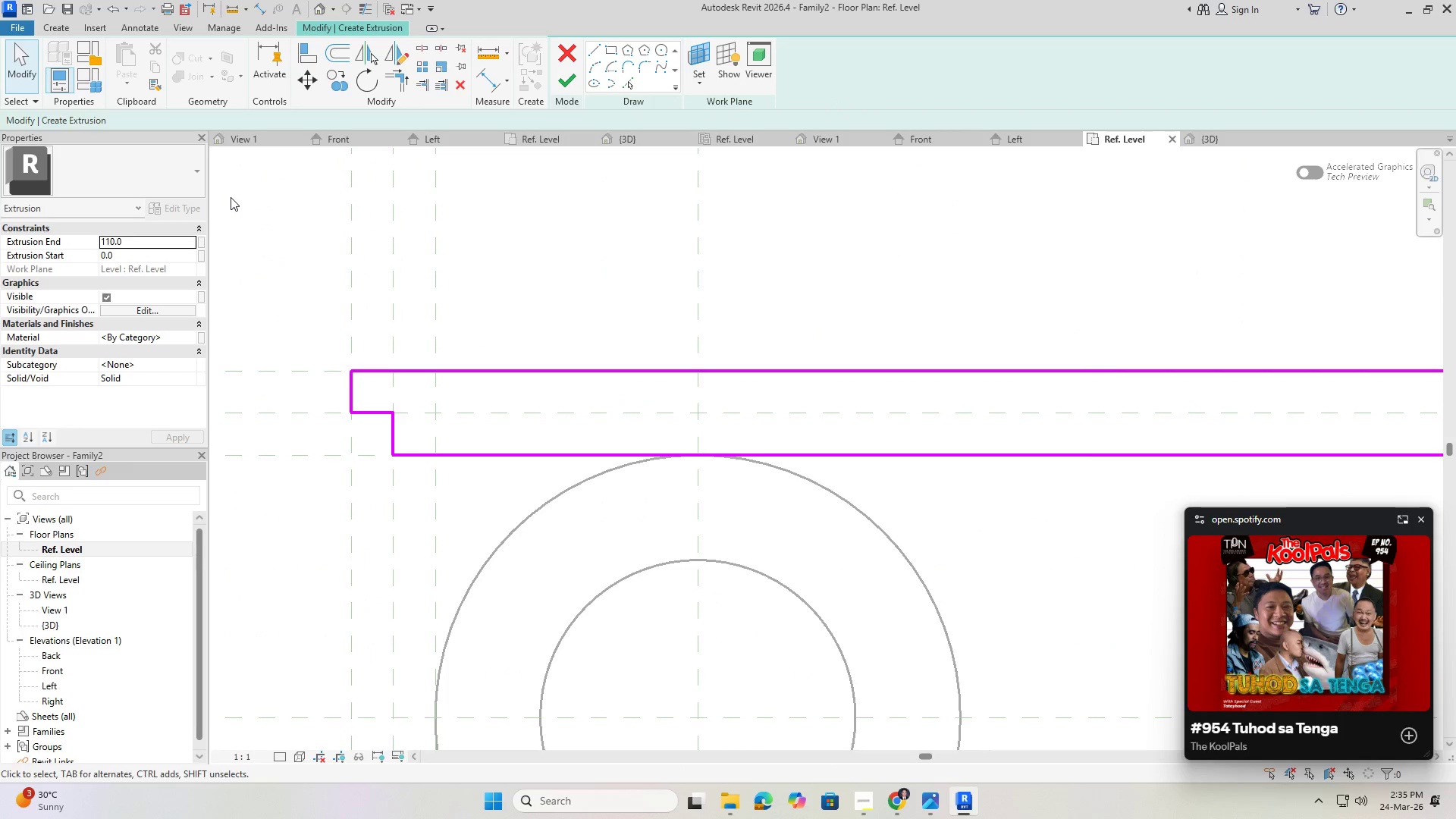 
key(Numpad8)
 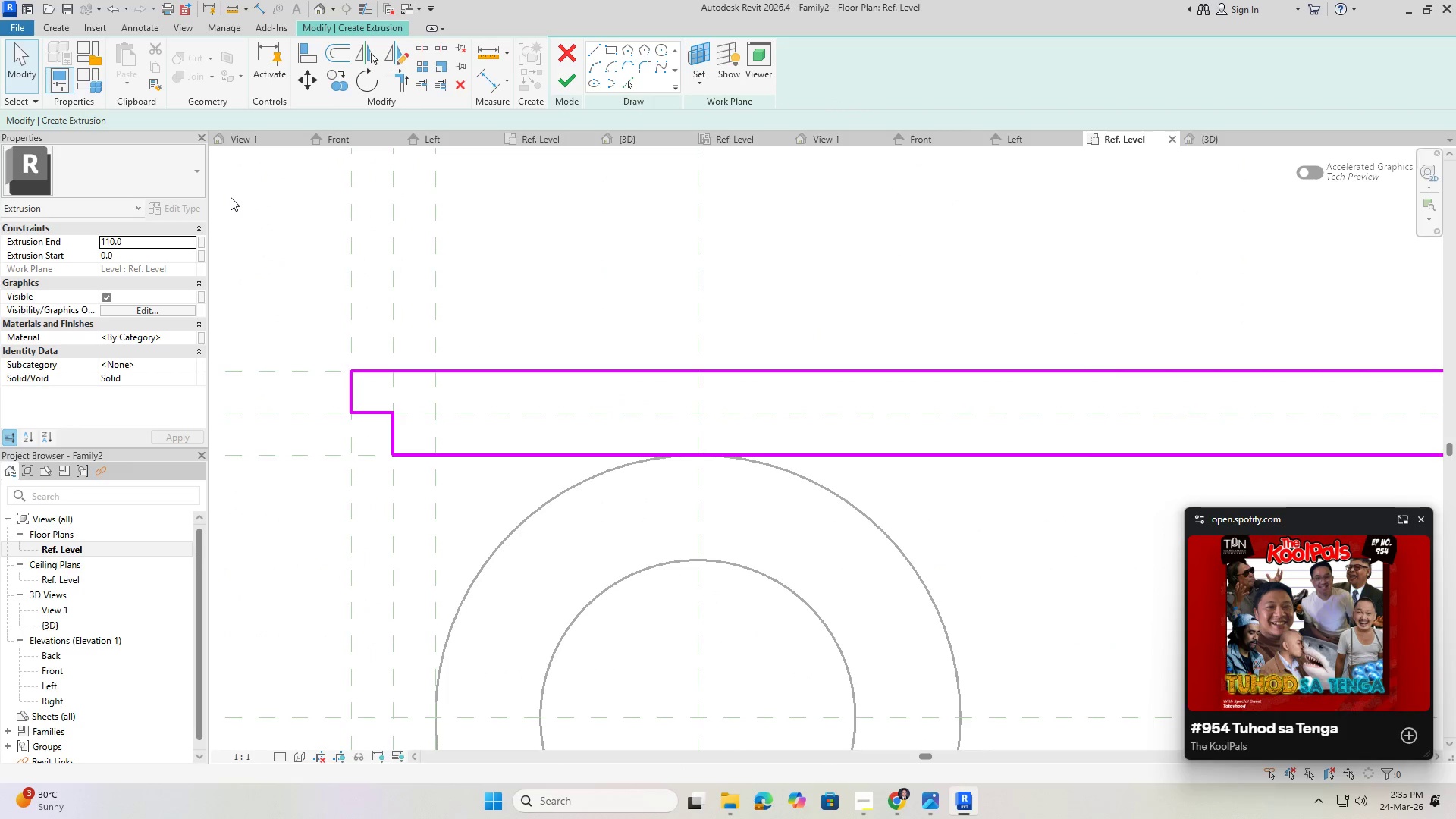 
key(Numpad6)
 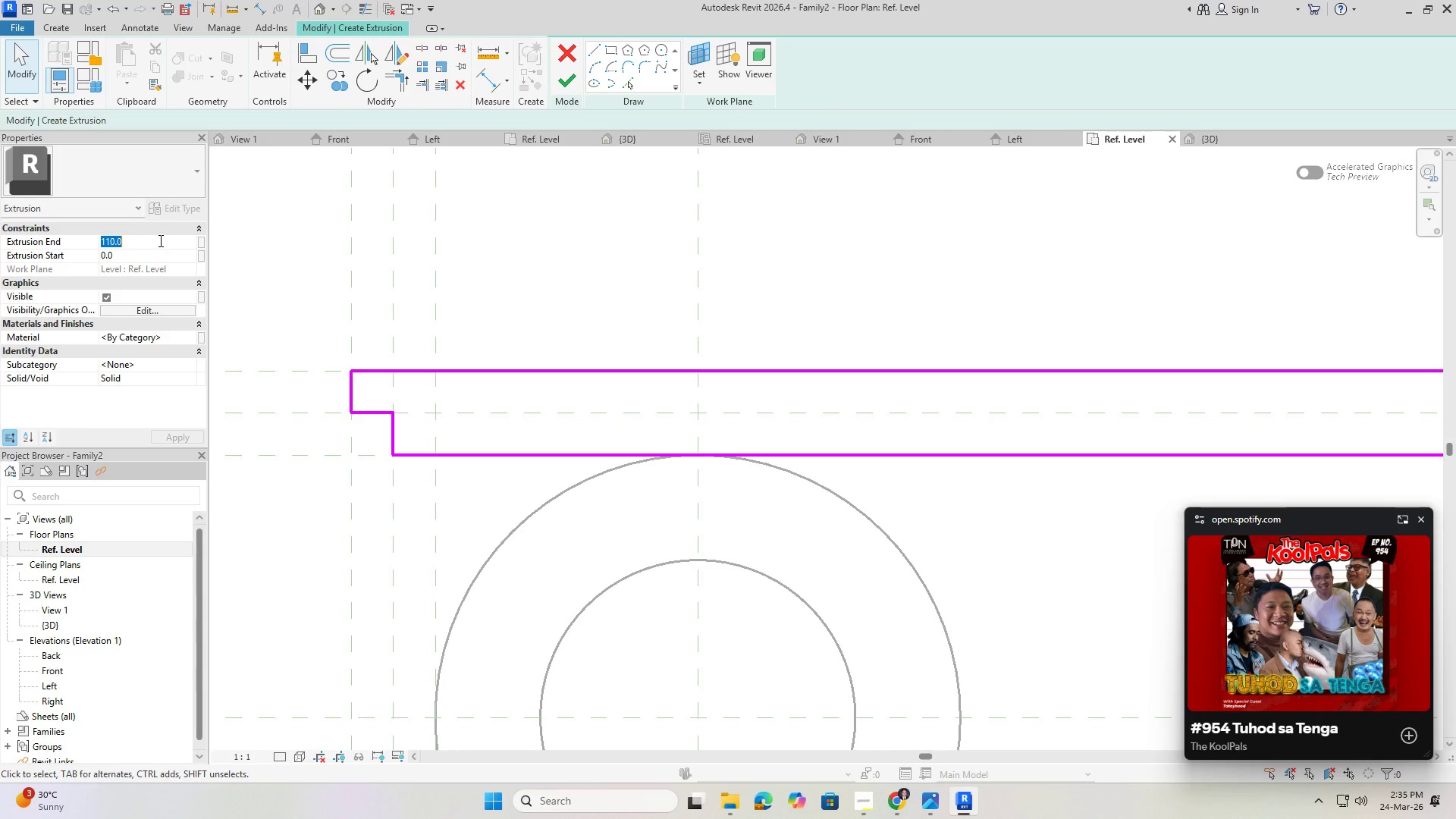 
key(Numpad8)
 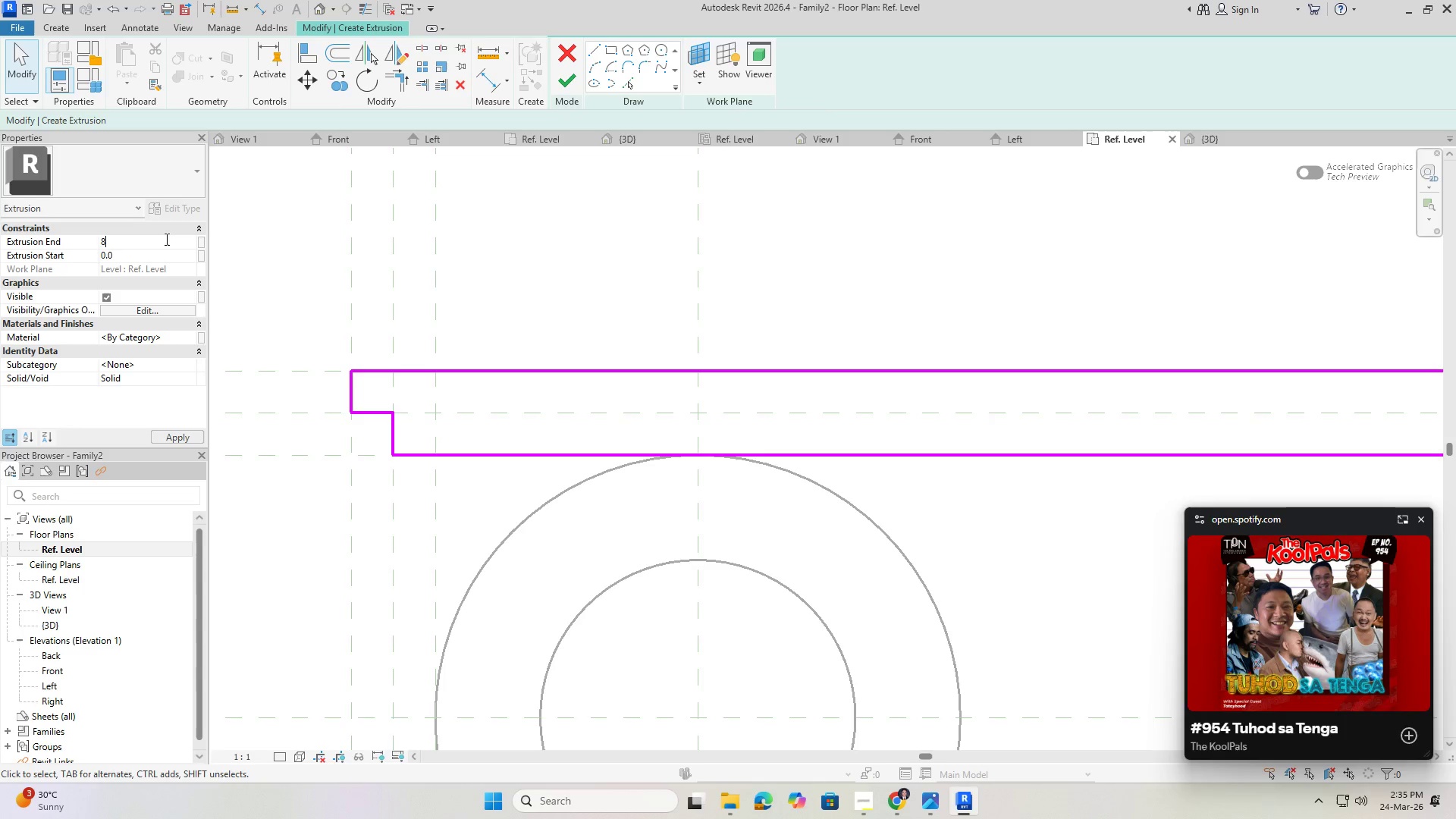 
key(Numpad6)
 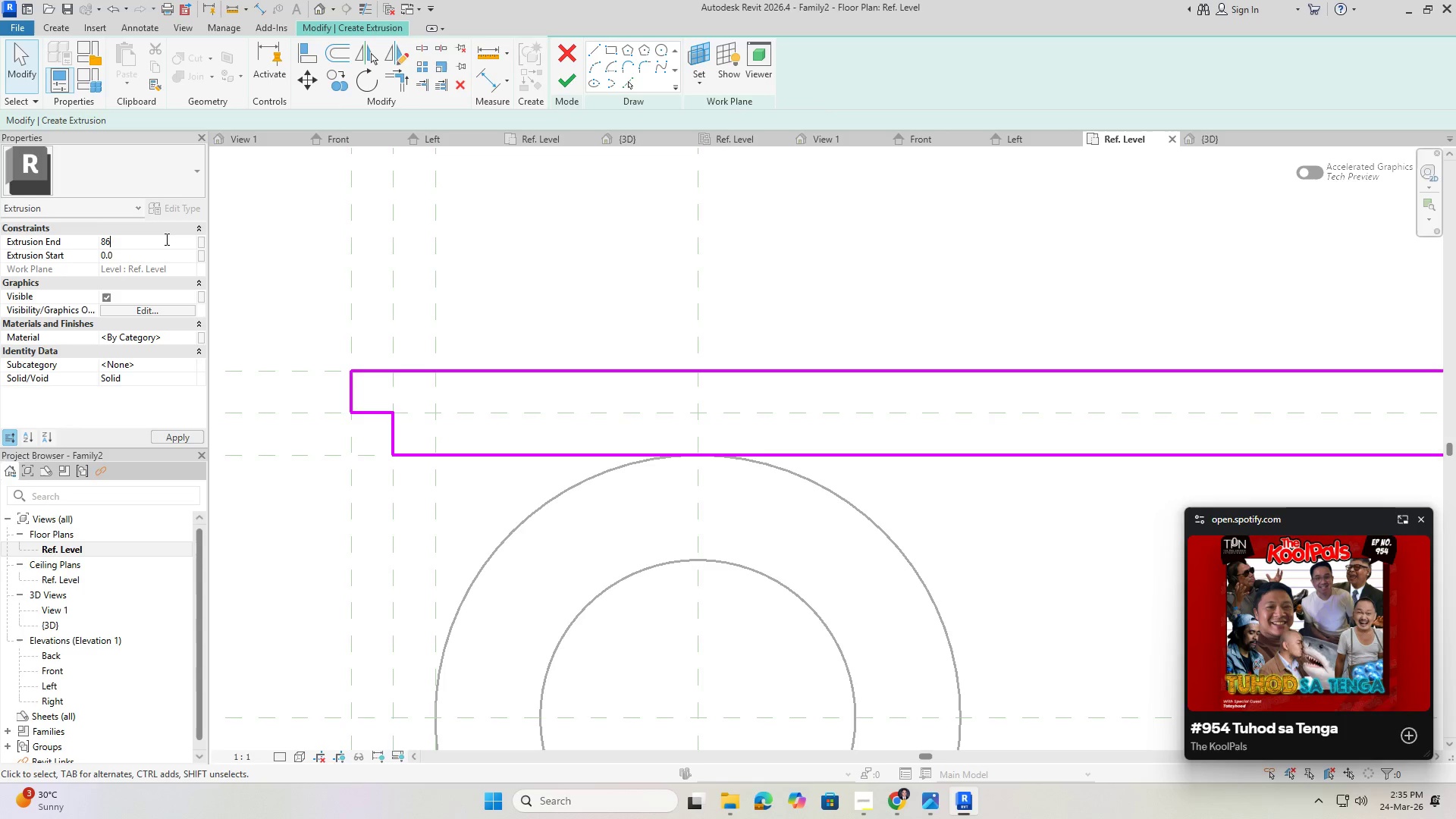 
key(Numpad8)
 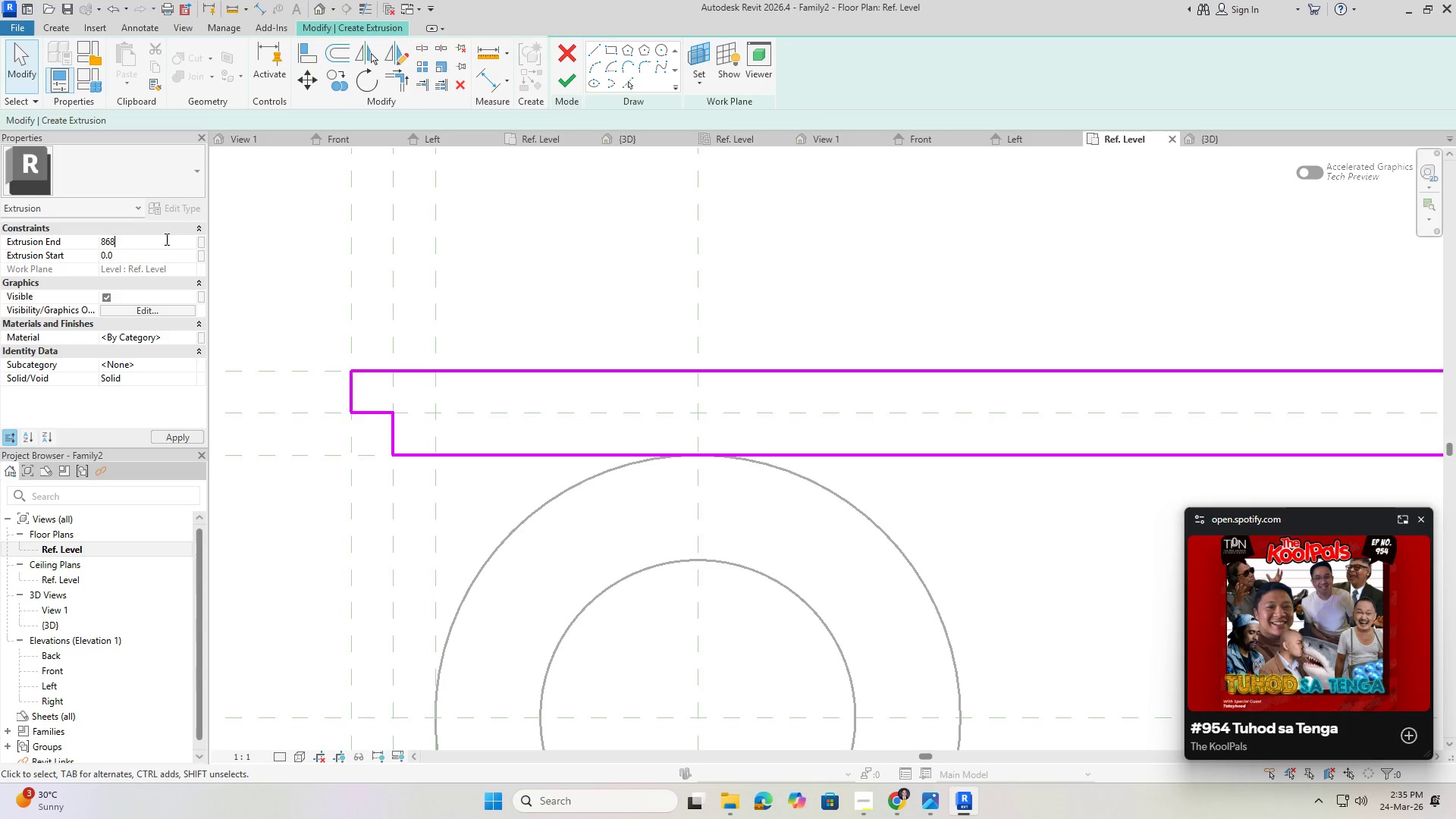 
key(NumpadEnter)
 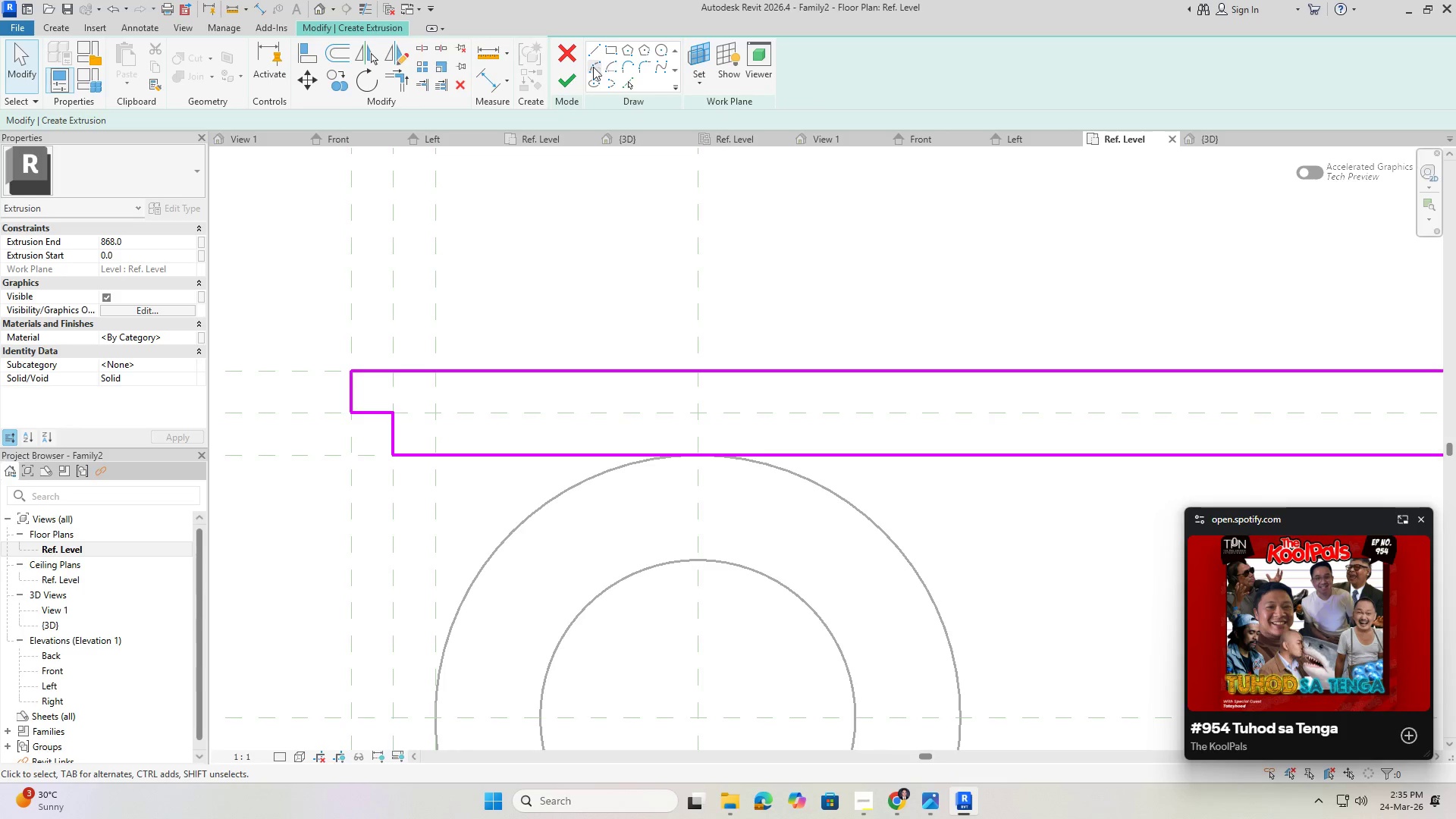 
left_click([579, 75])
 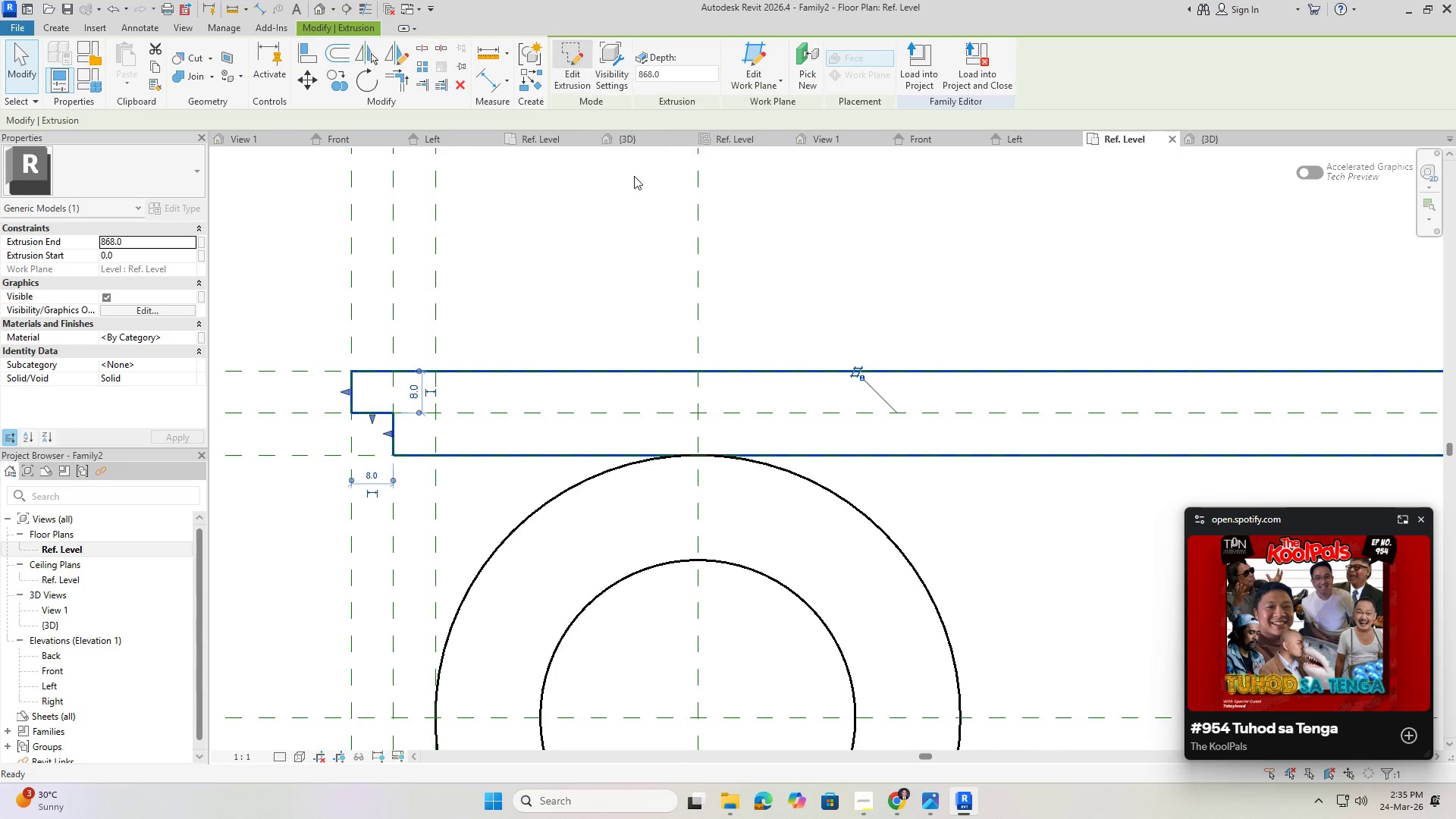 
left_click([895, 372])
 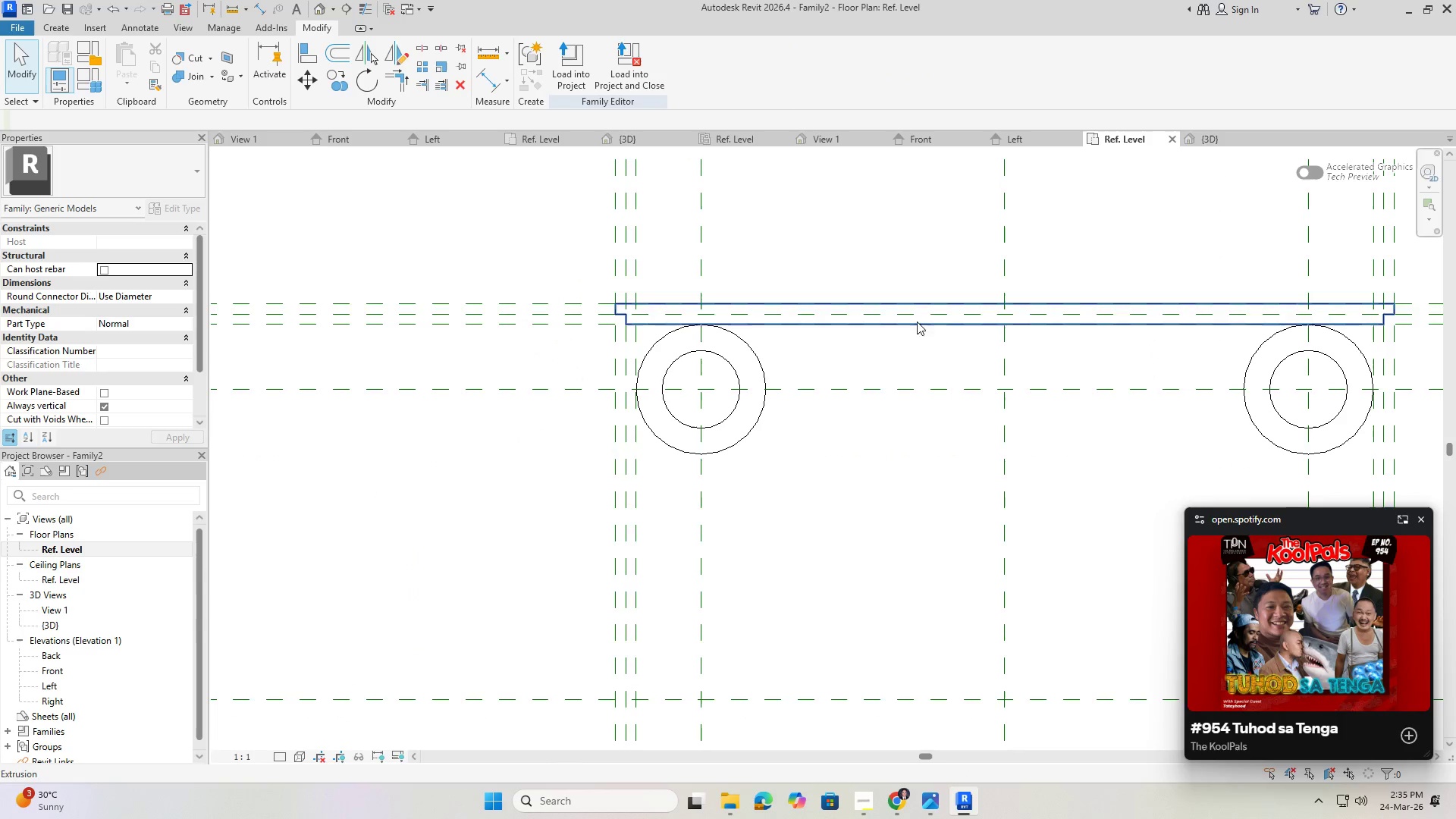 
scroll: coordinate [729, 322], scroll_direction: down, amount: 10.0
 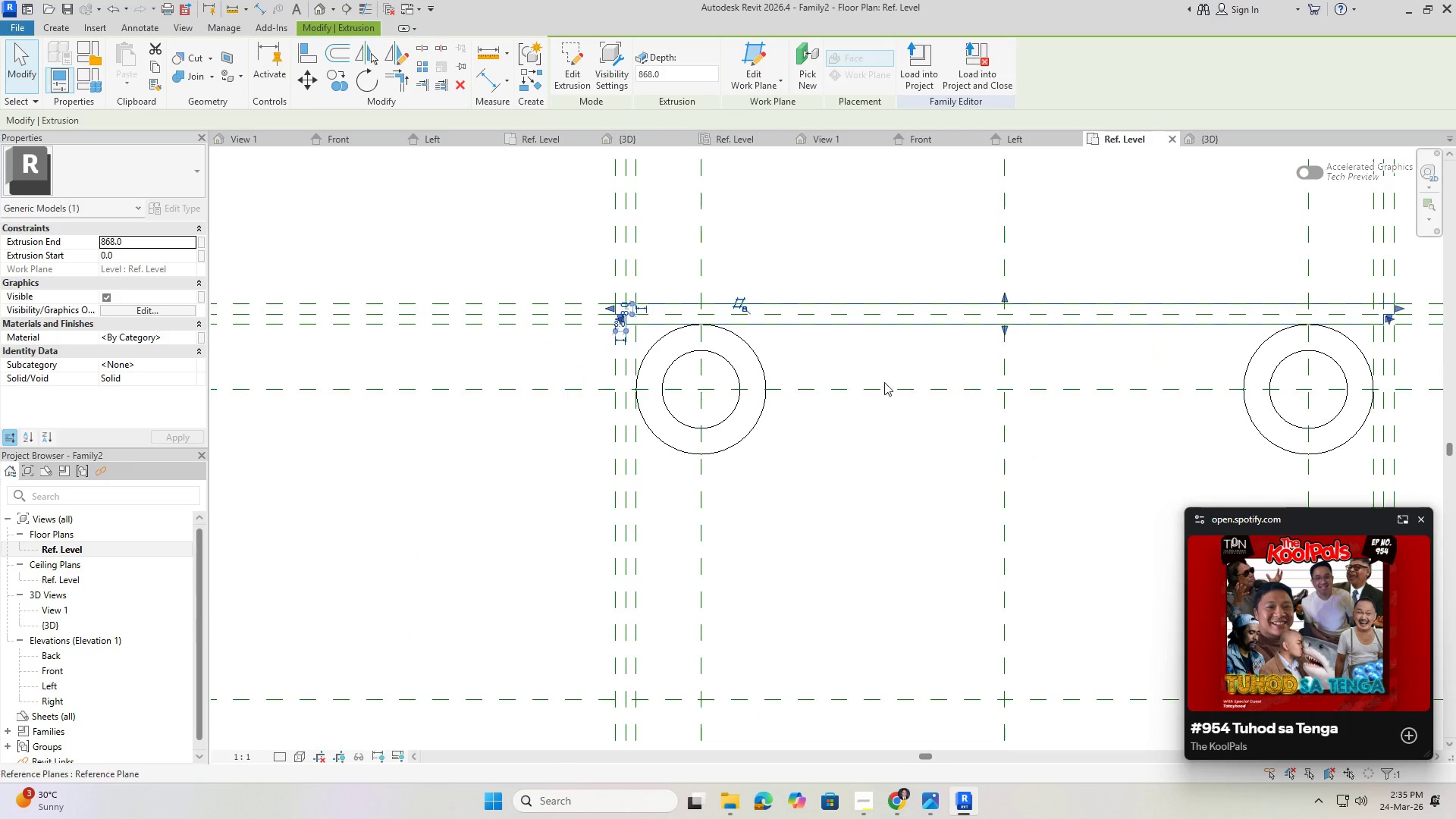 
key(Escape)
 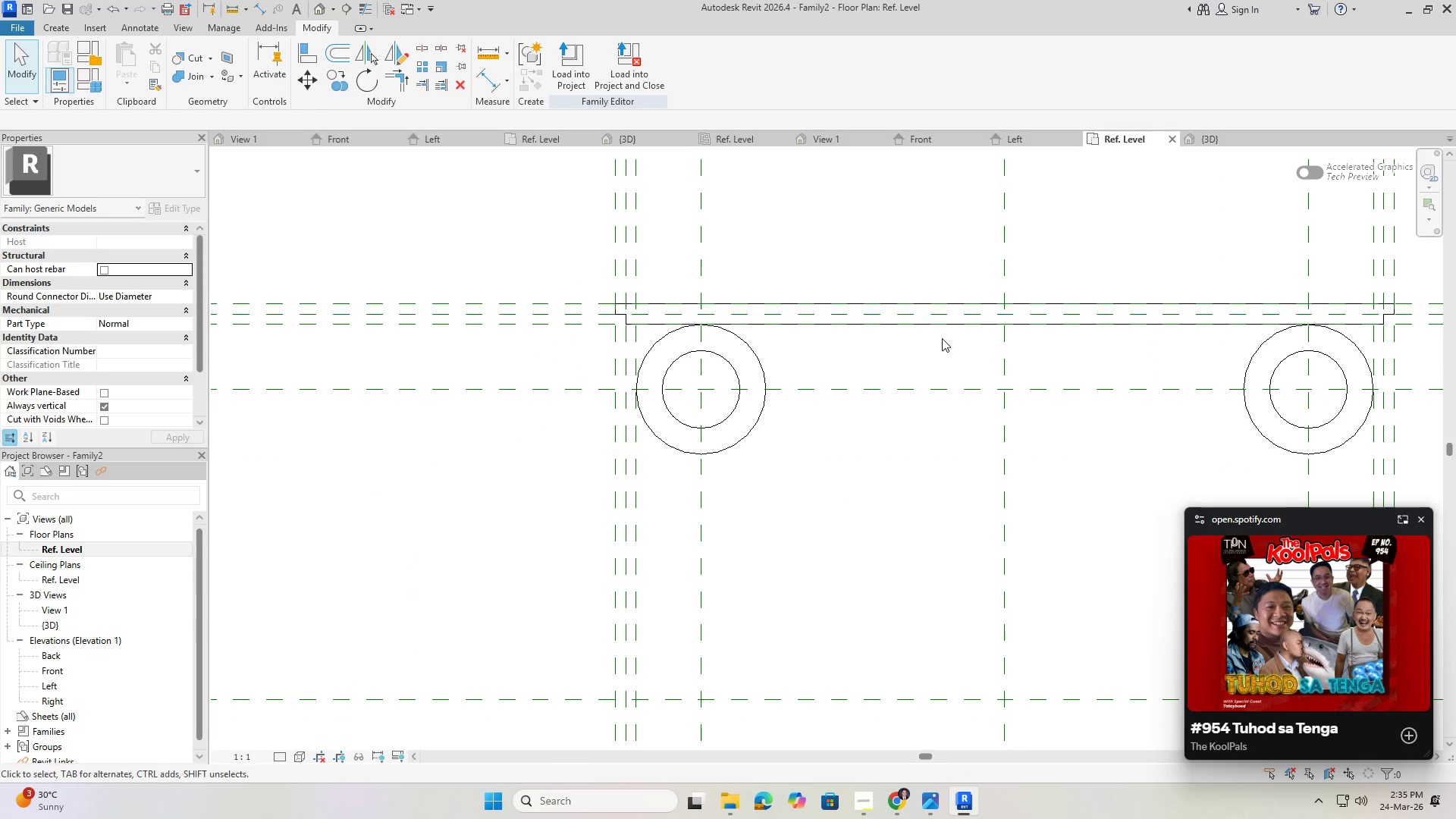 
key(Escape)
 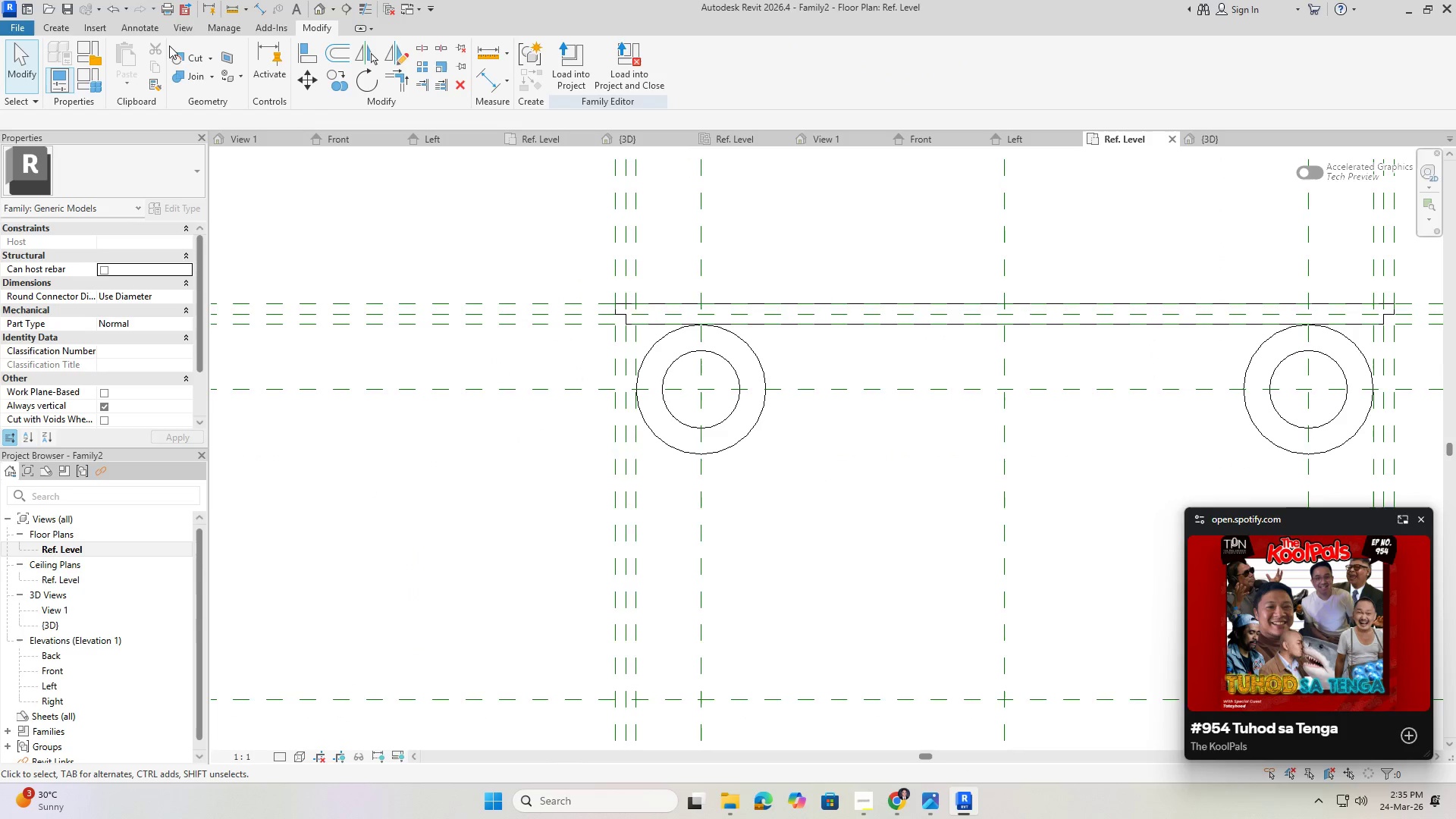 
left_click([317, 11])
 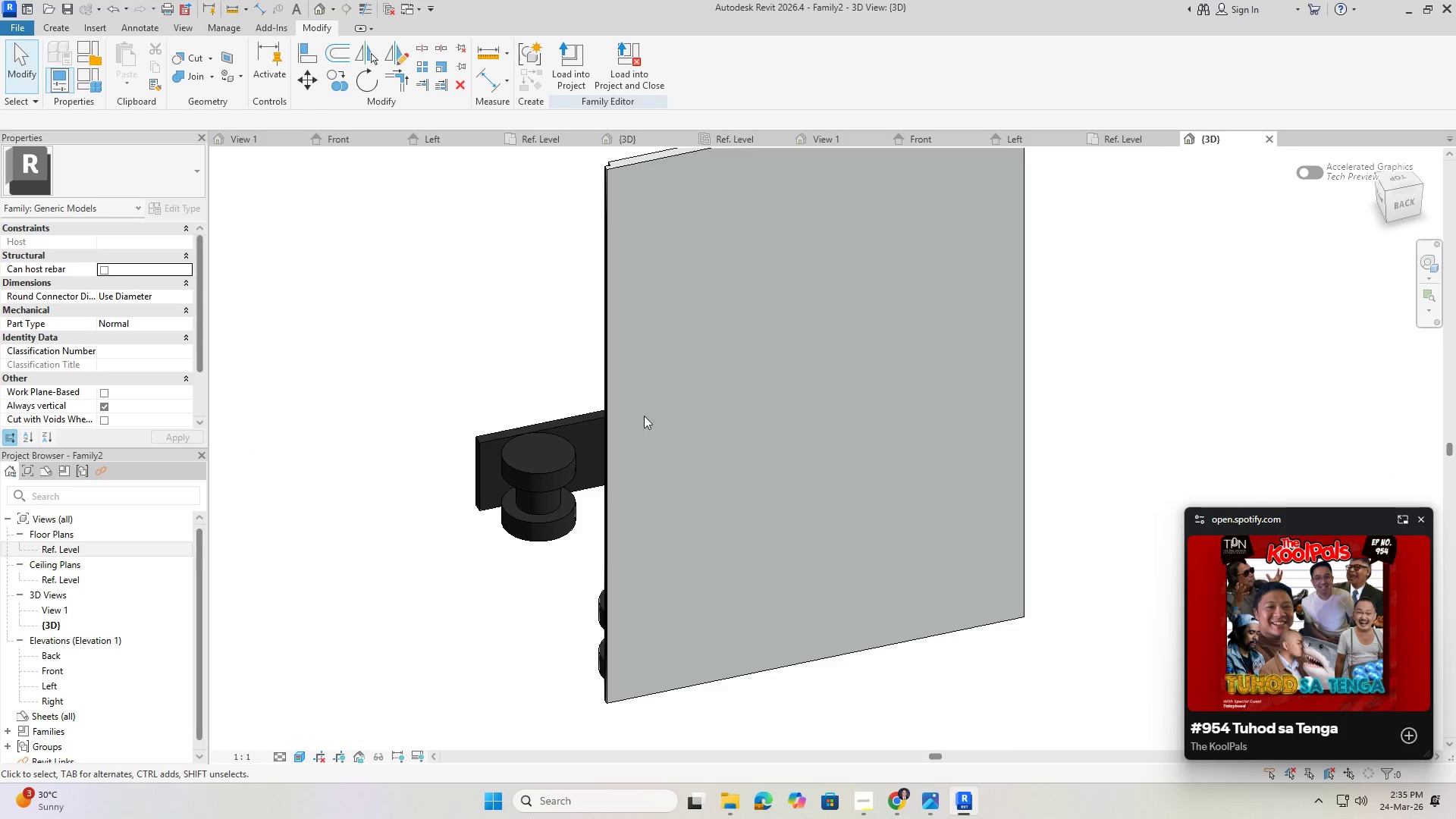 
hold_key(key=ShiftLeft, duration=1.12)
 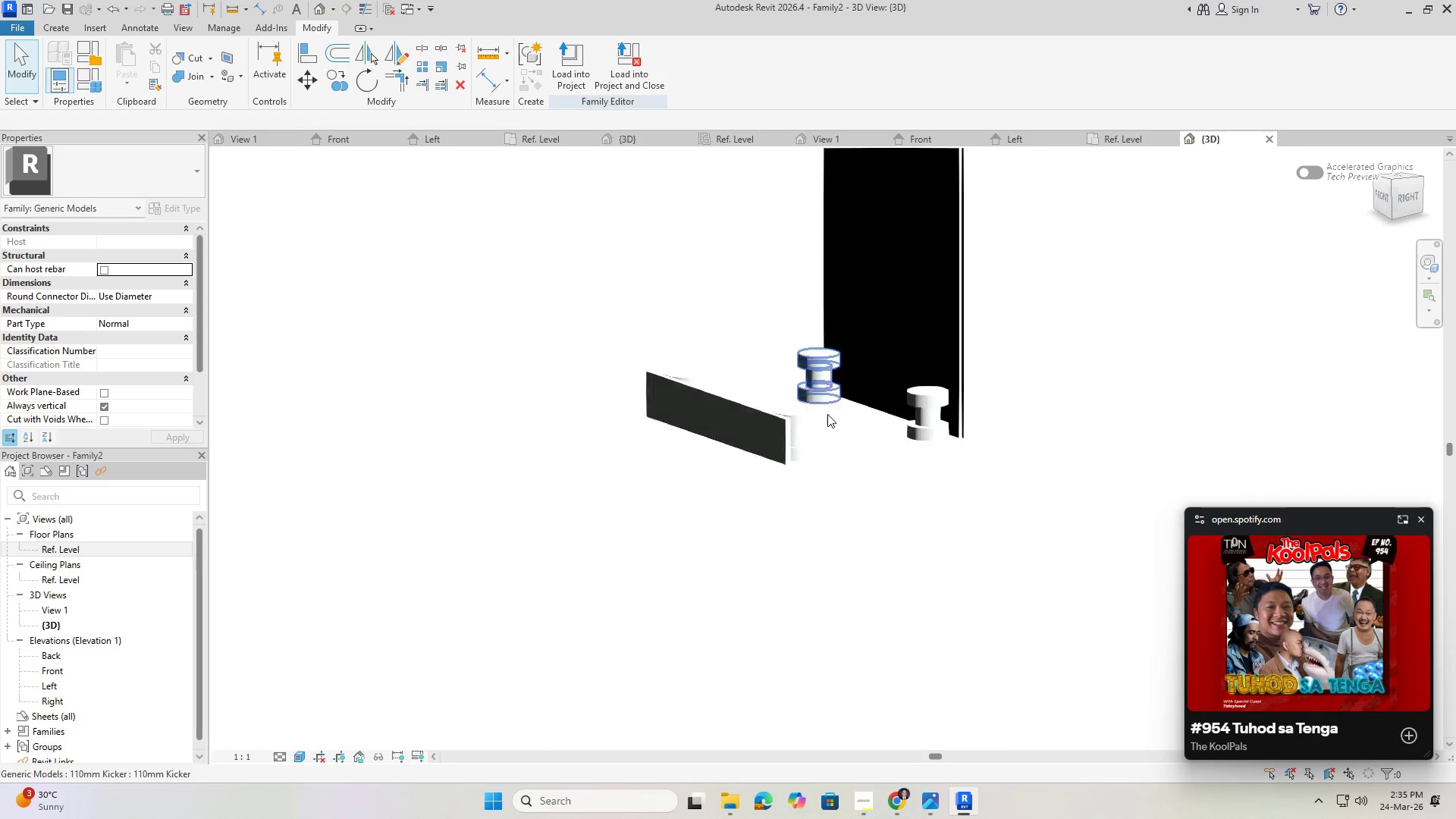 
scroll: coordinate [499, 419], scroll_direction: down, amount: 1.0
 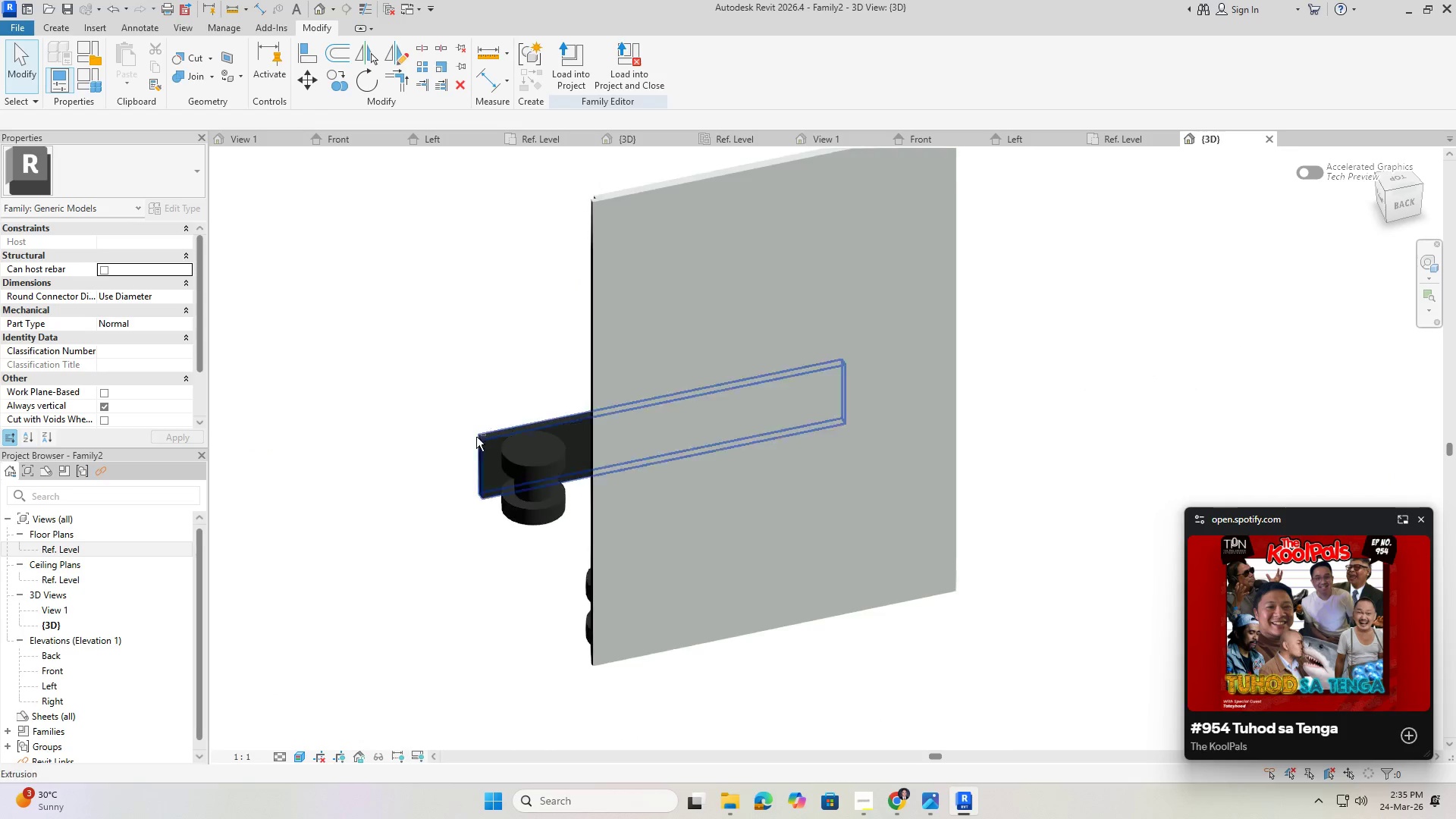 
hold_key(key=ShiftLeft, duration=0.77)
 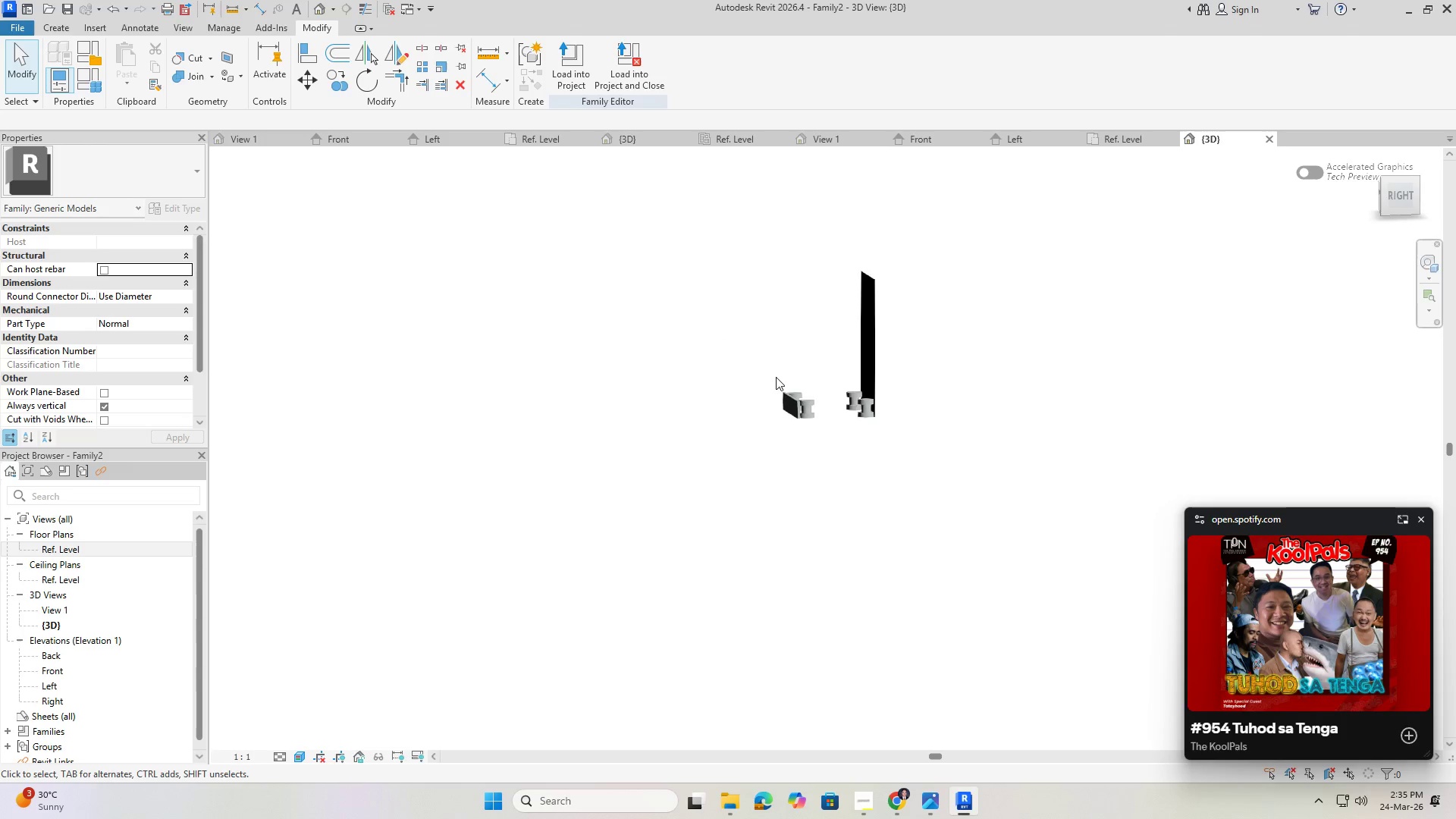 
scroll: coordinate [808, 380], scroll_direction: down, amount: 12.0
 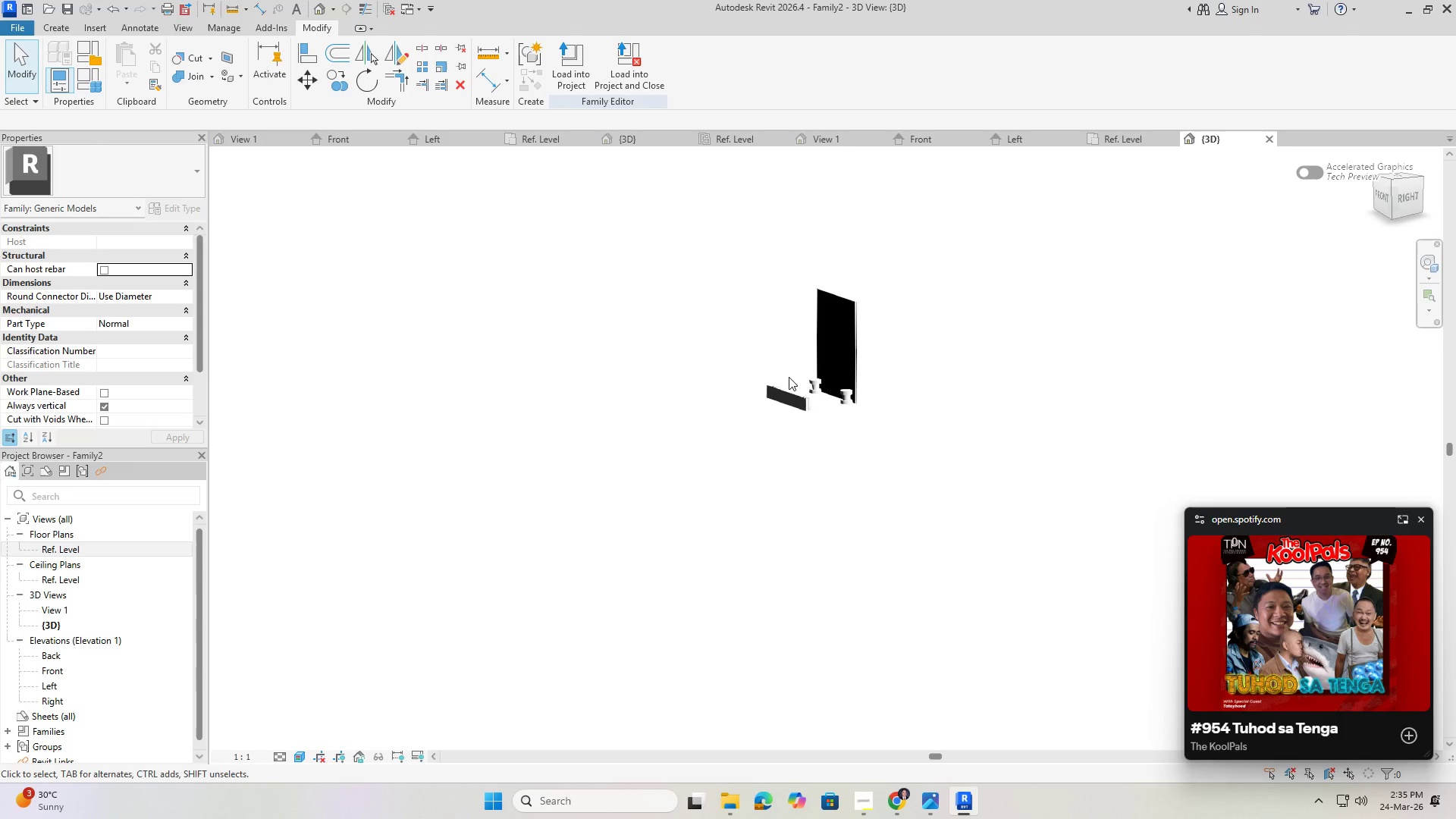 
scroll: coordinate [851, 409], scroll_direction: up, amount: 11.0
 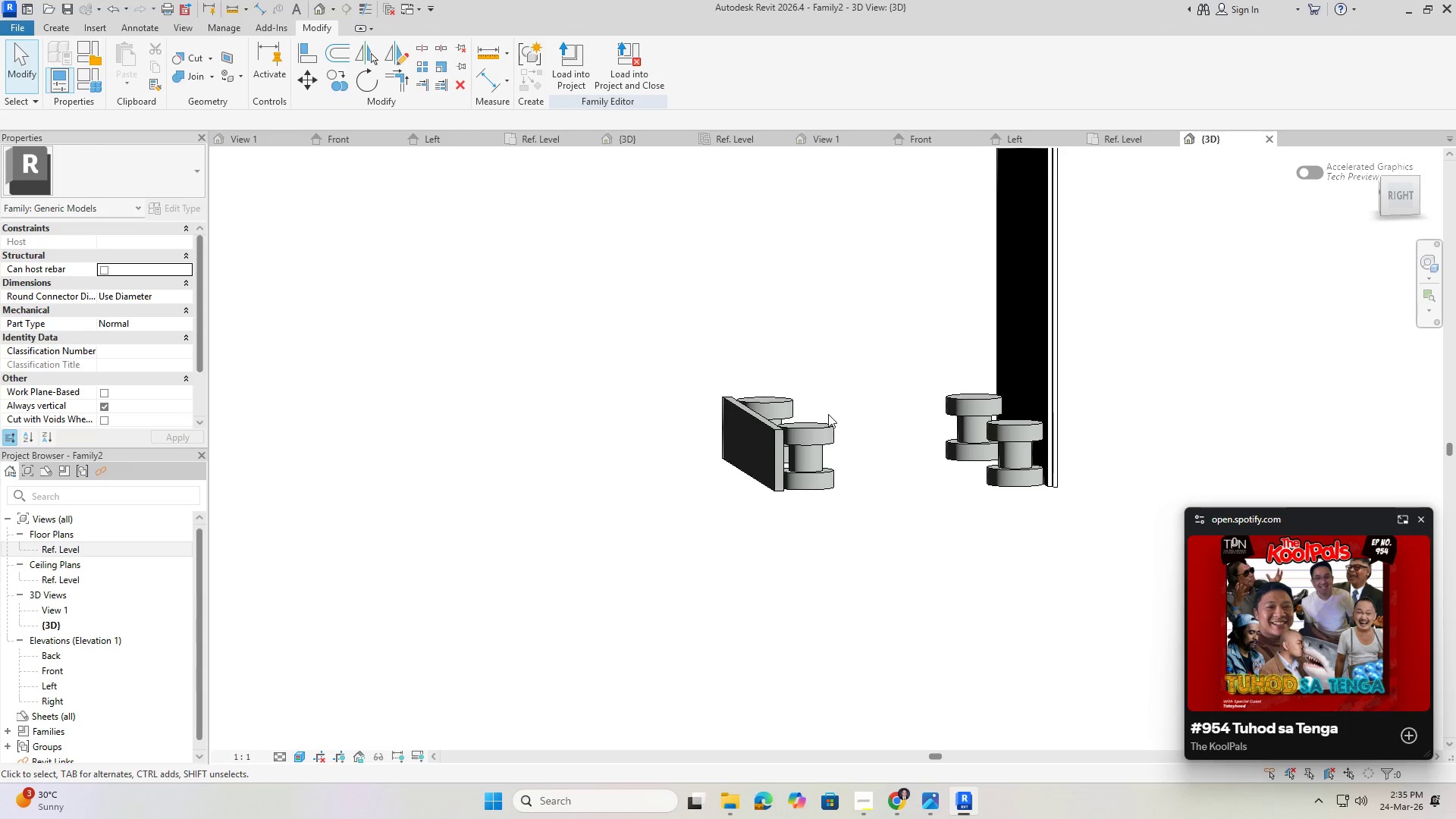 
hold_key(key=ShiftLeft, duration=1.52)
scroll: coordinate [955, 491], scroll_direction: up, amount: 1.0
 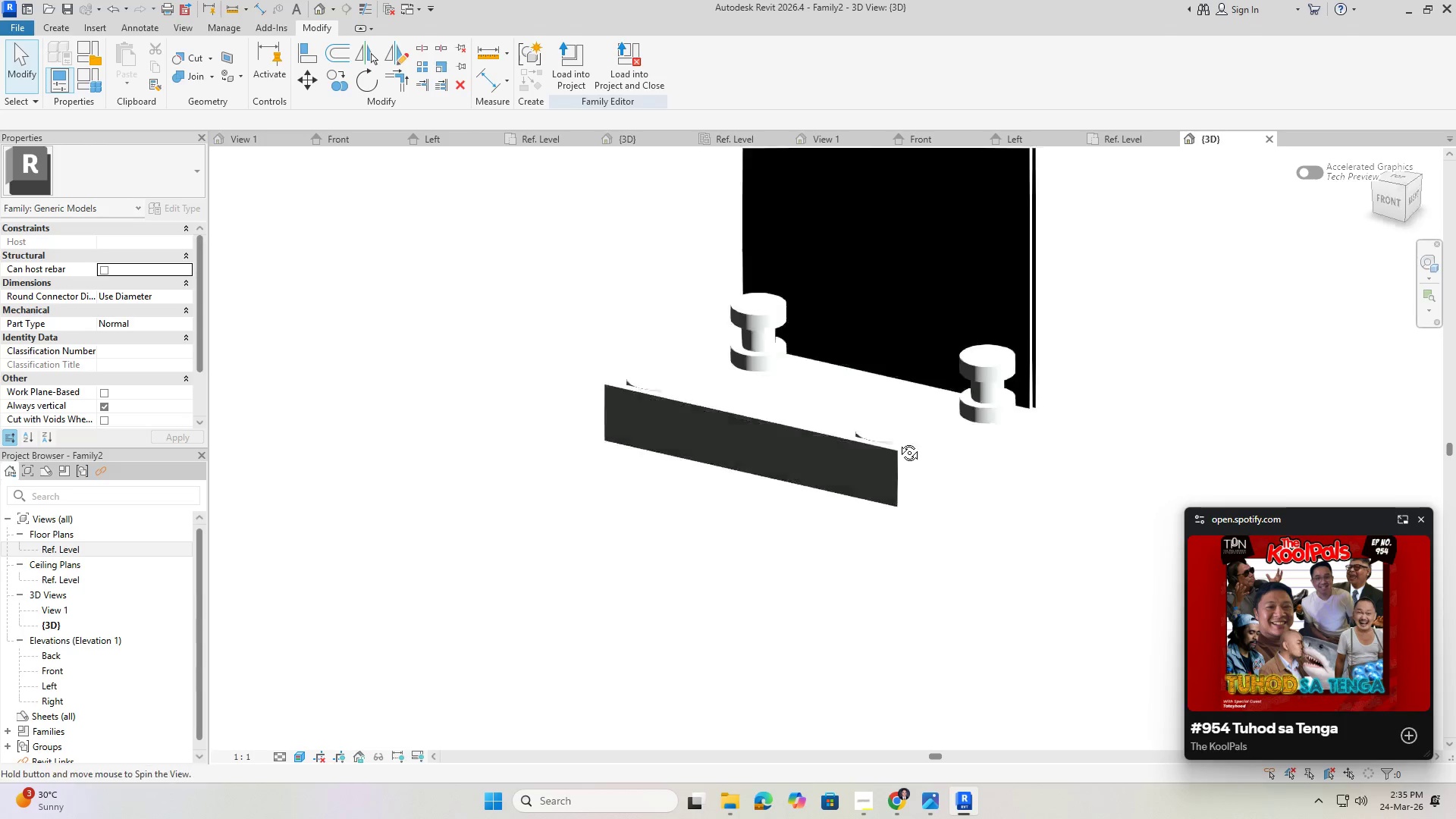 
hold_key(key=ShiftLeft, duration=0.69)
 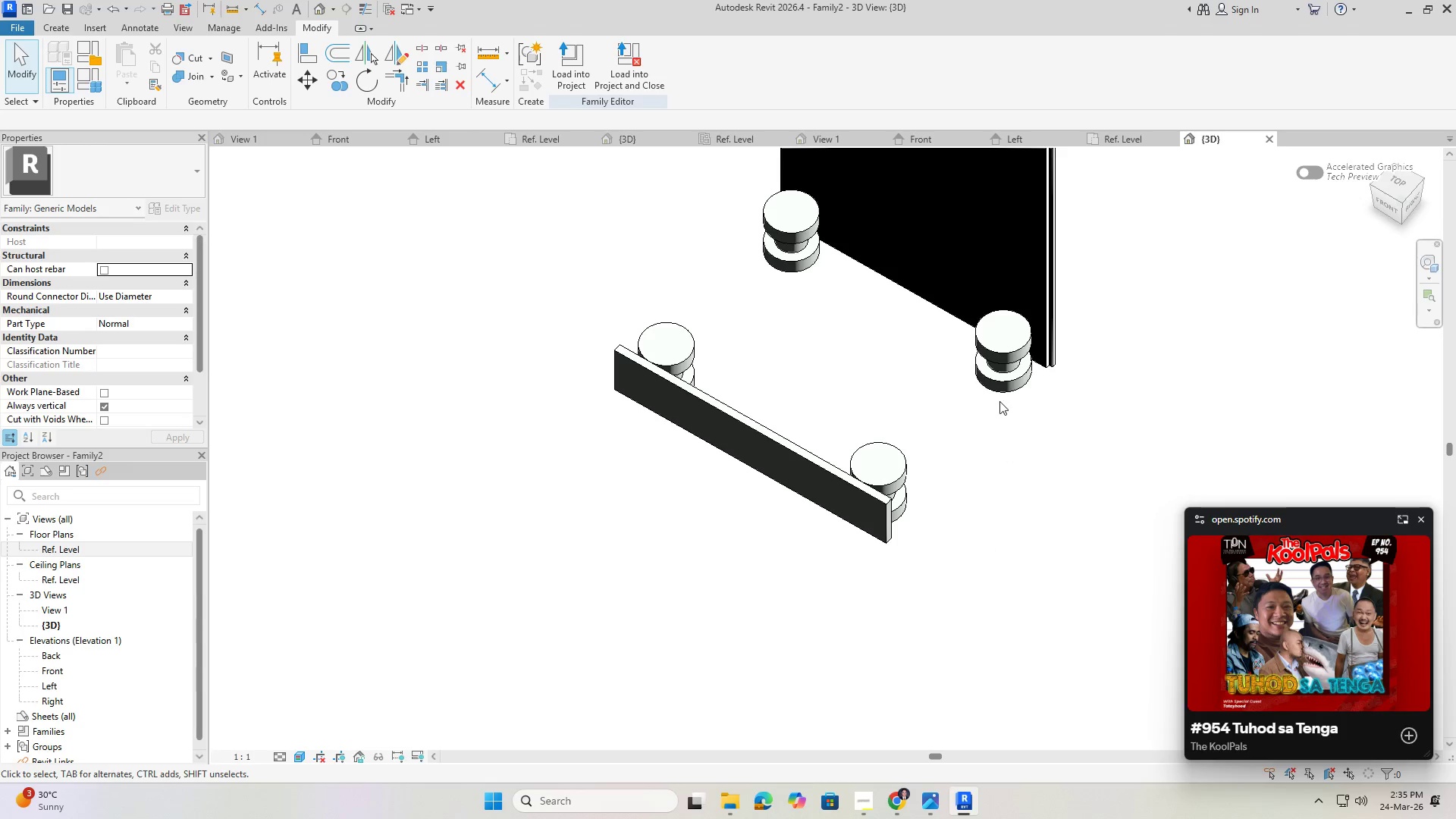 
scroll: coordinate [1046, 362], scroll_direction: up, amount: 11.0
 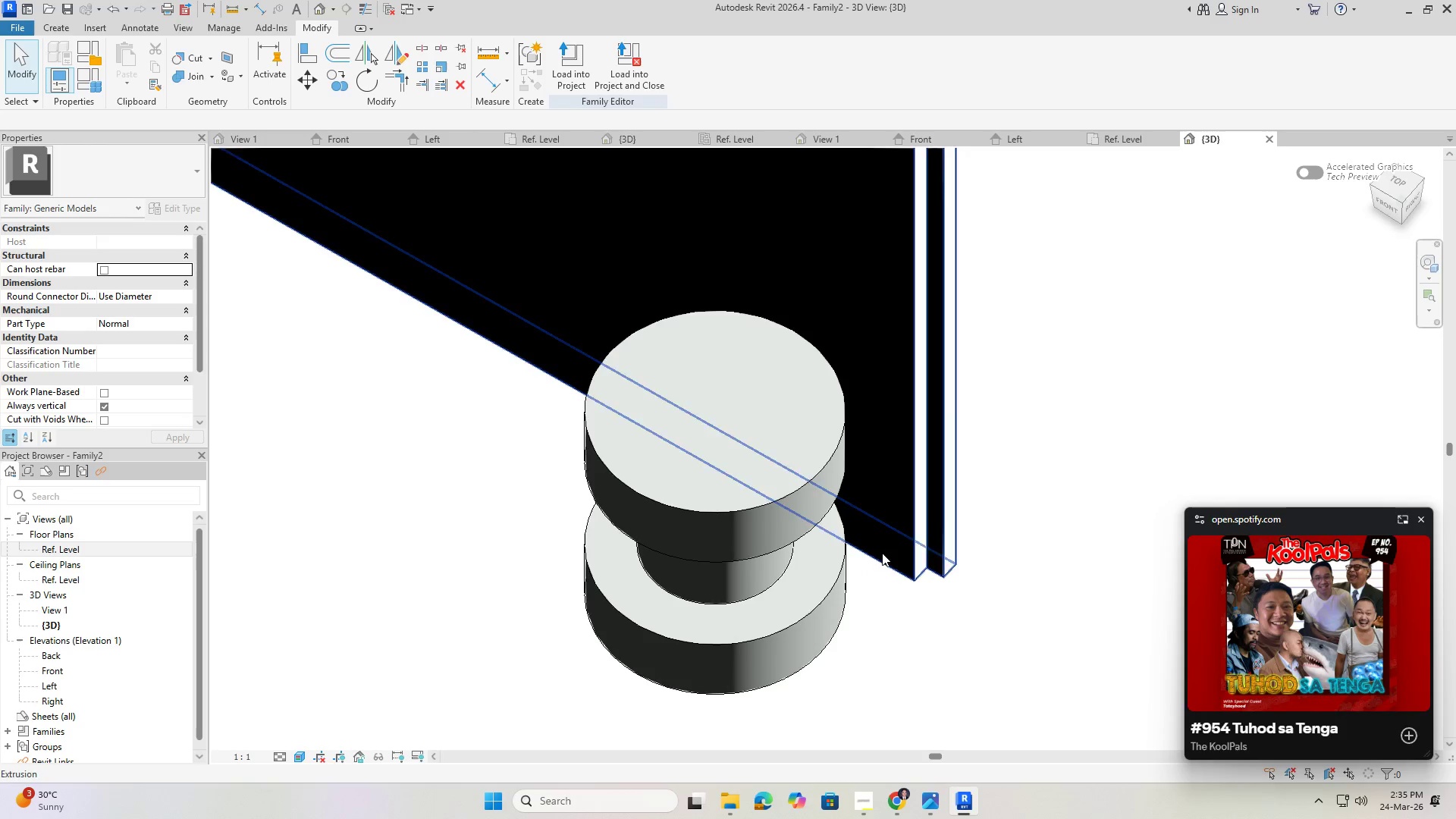 
scroll: coordinate [912, 433], scroll_direction: down, amount: 5.0
 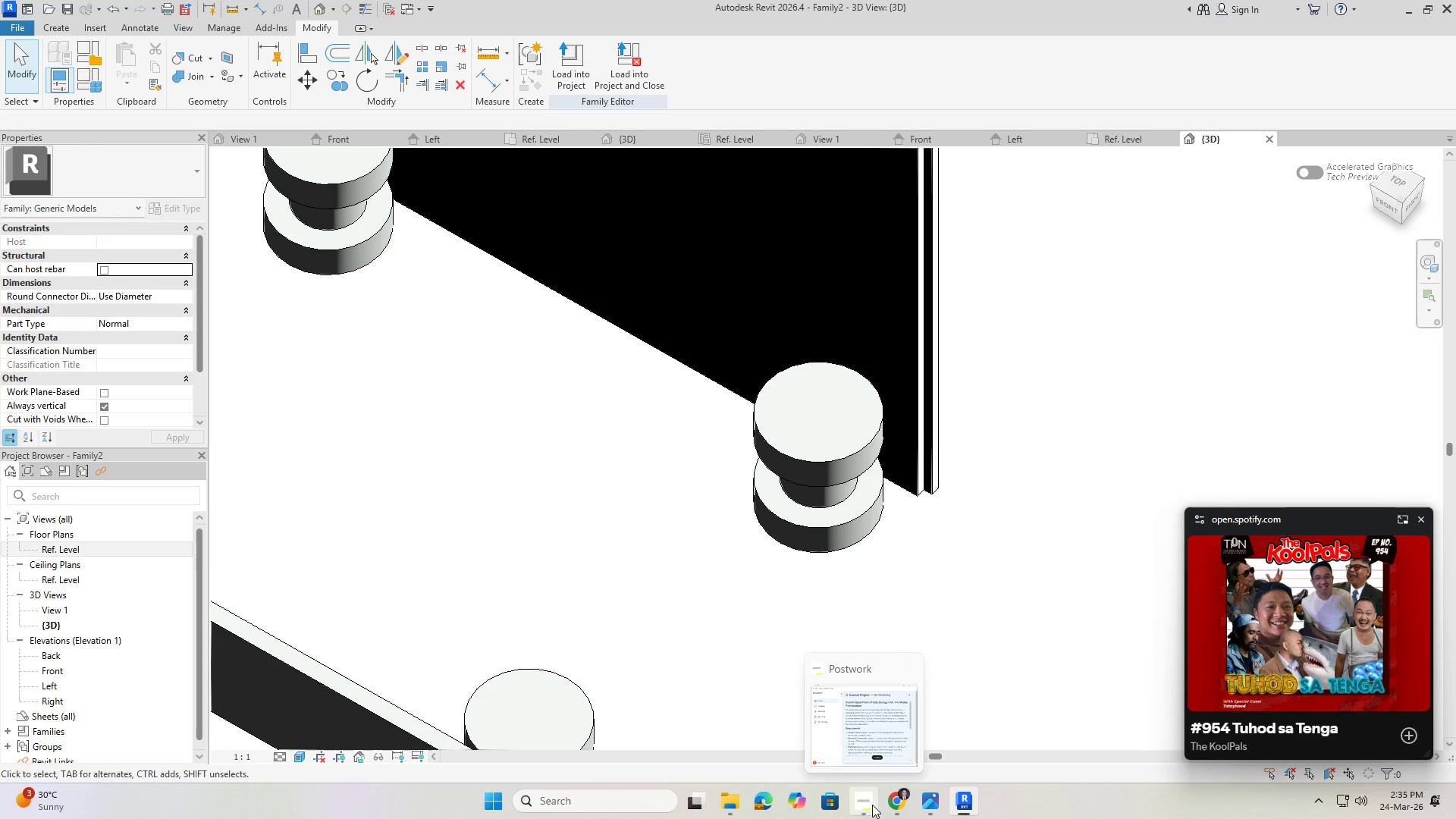 
left_click([871, 805])